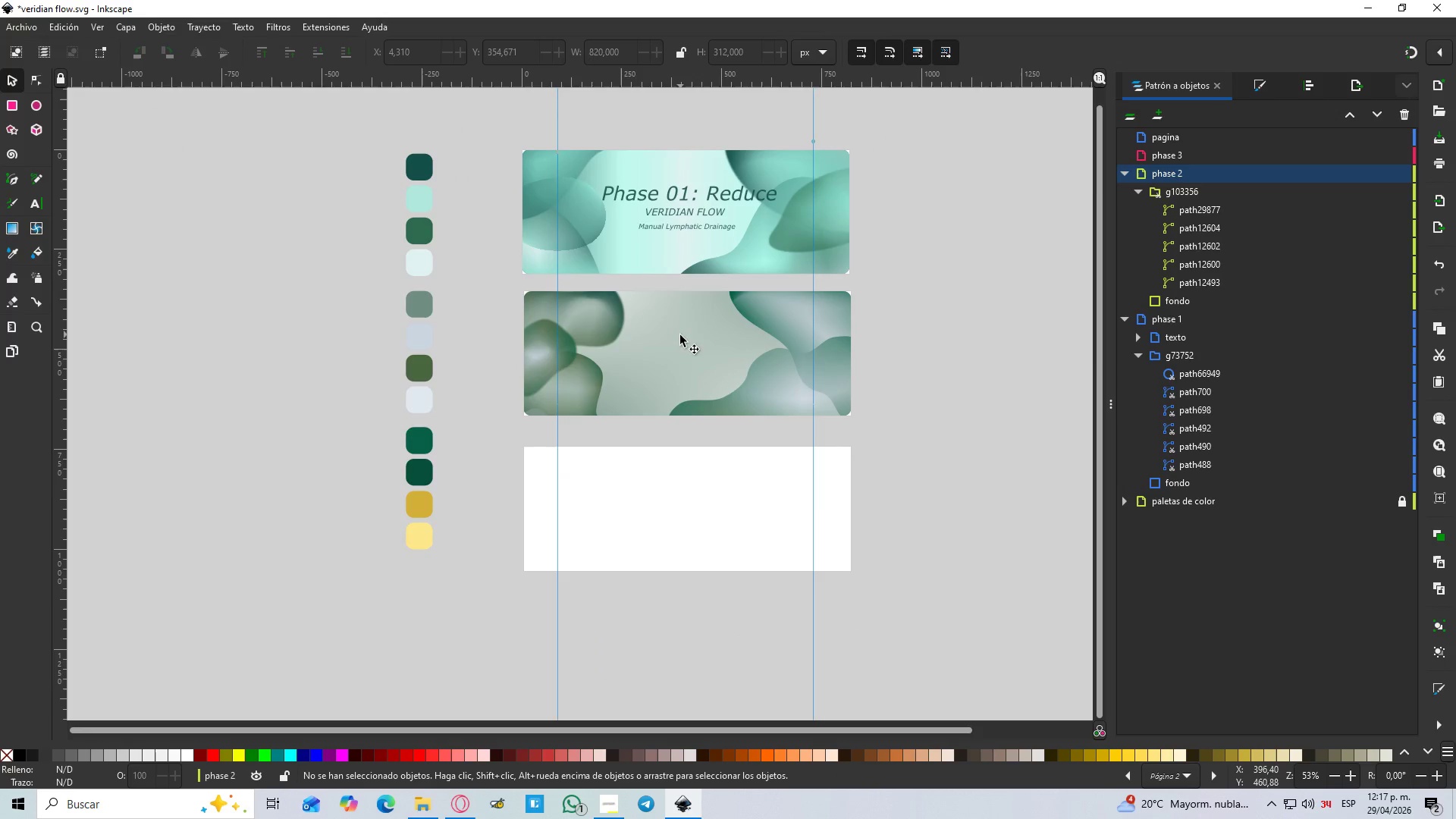 
left_click([680, 335])
 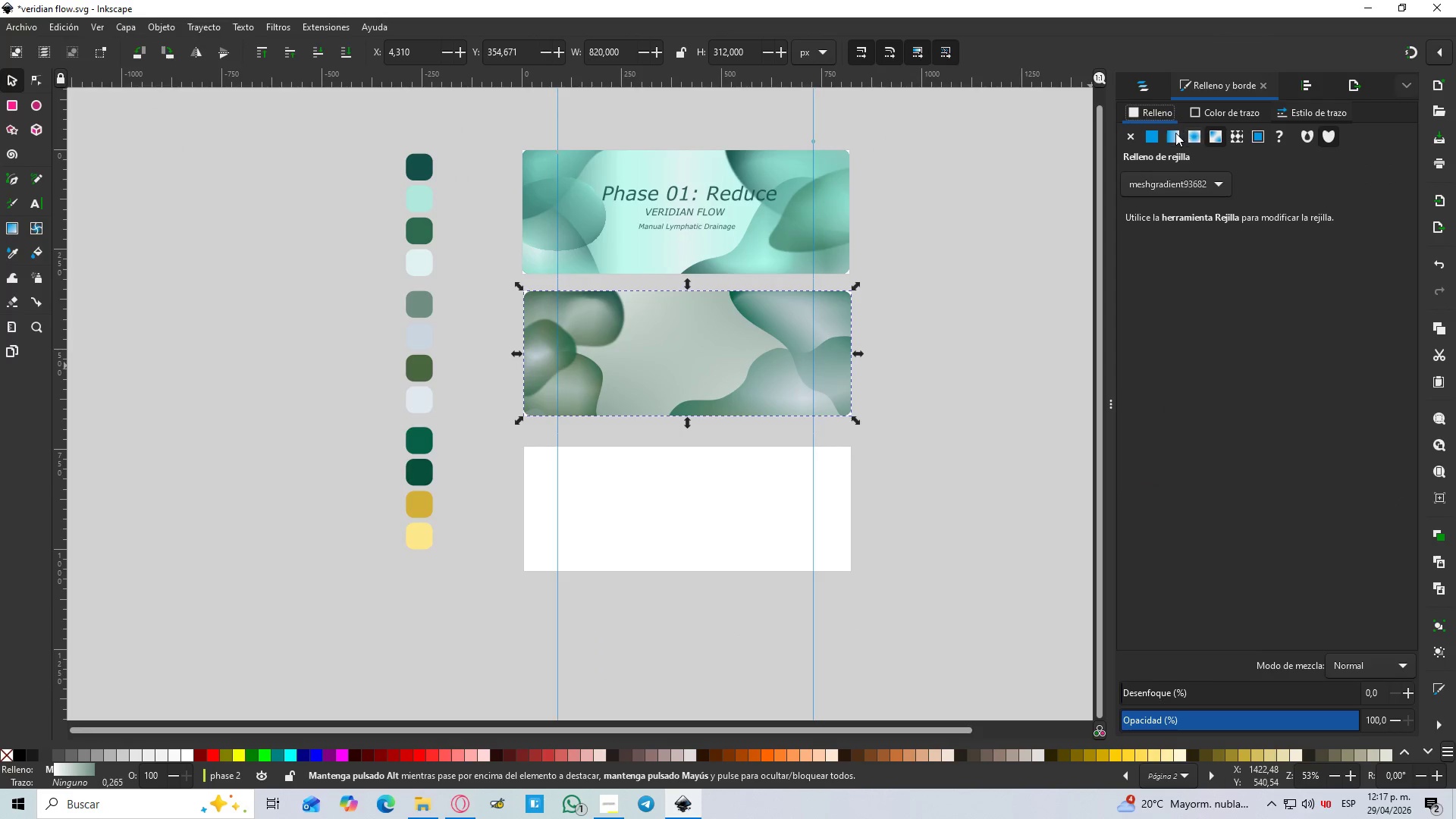 
left_click([1172, 137])
 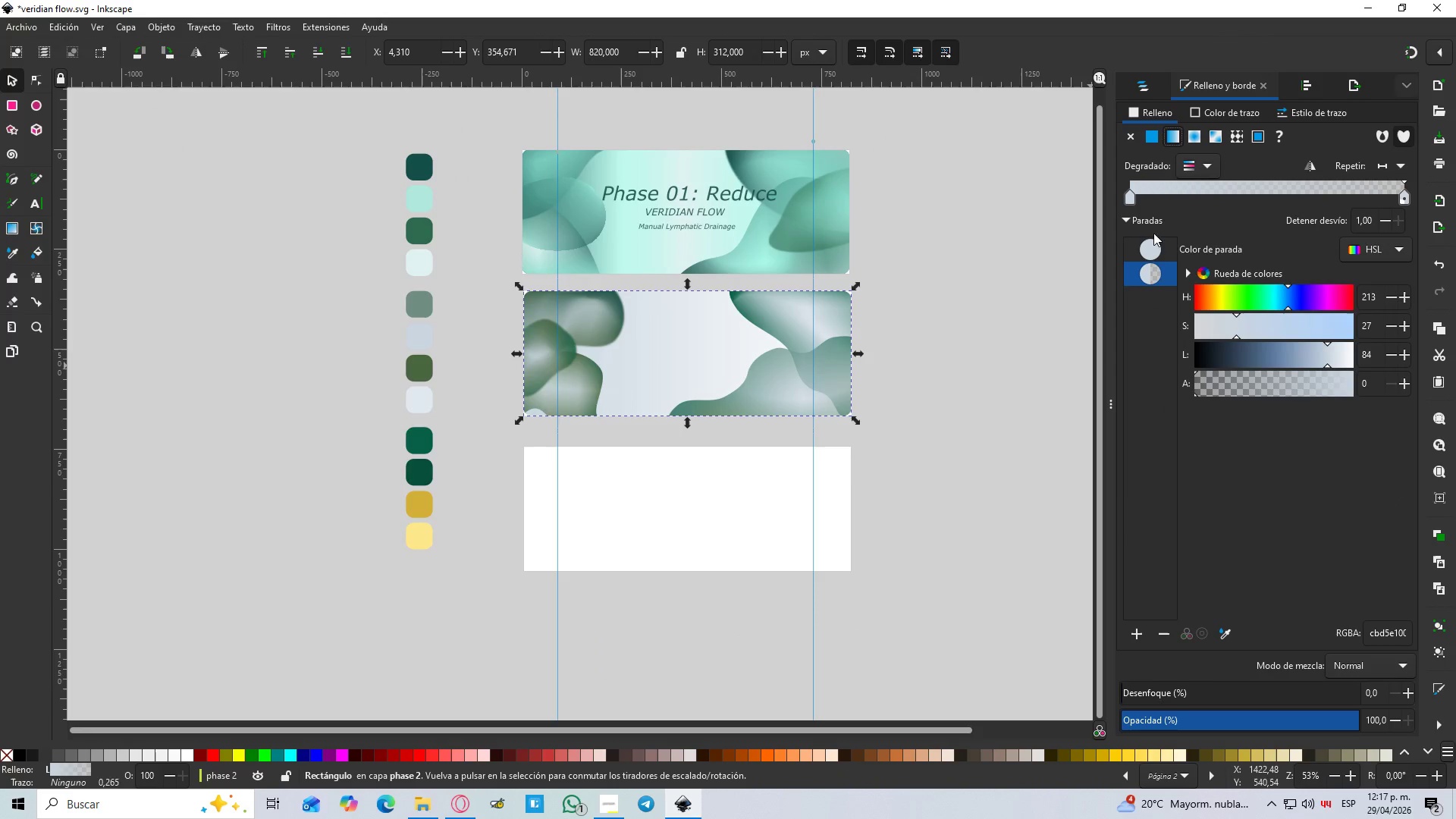 
hold_key(key=ControlLeft, duration=0.53)
scroll: coordinate [1192, 227], scroll_direction: up, amount: 1.0
 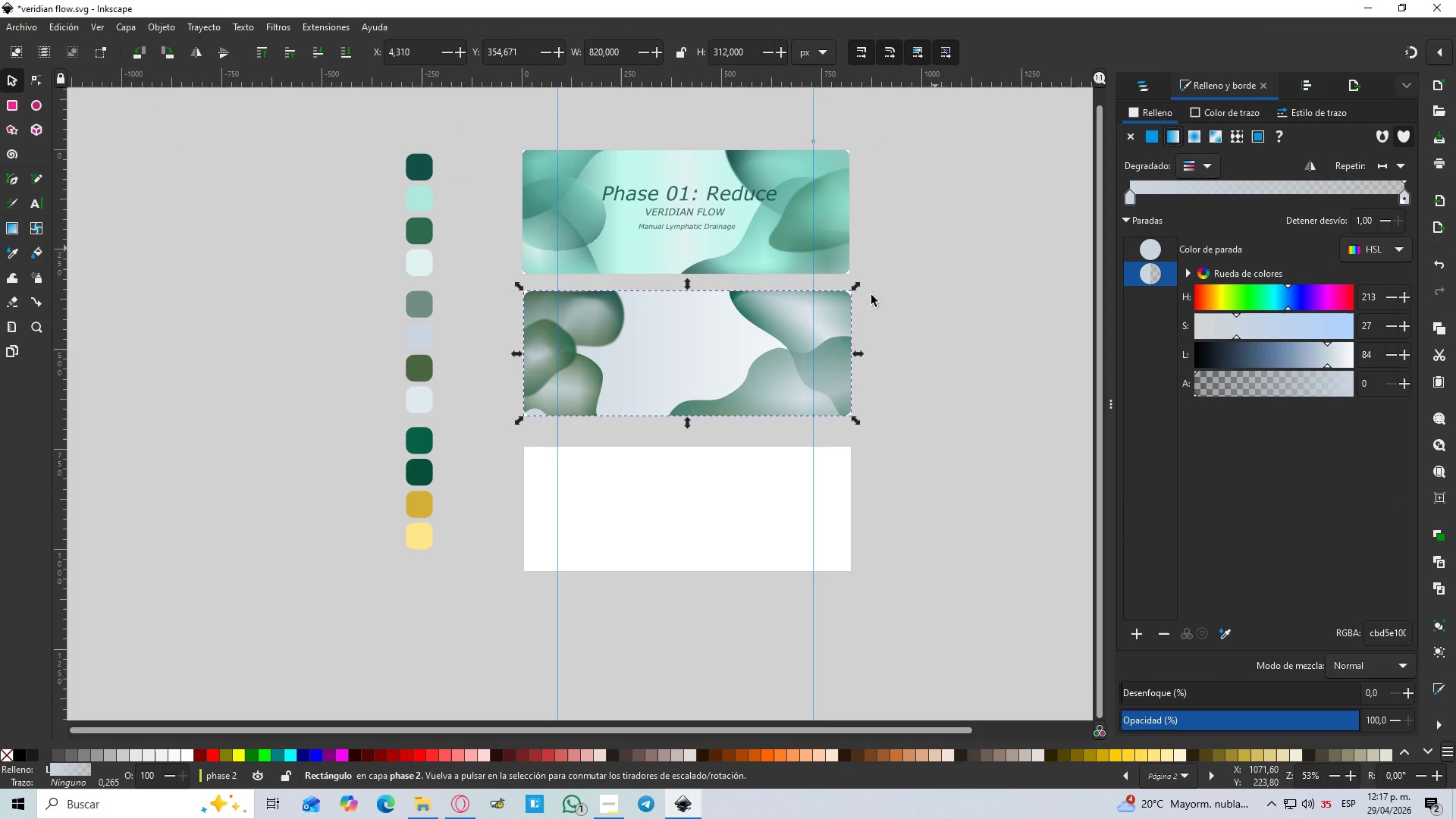 
hold_key(key=ControlLeft, duration=0.47)
scroll: coordinate [850, 388], scroll_direction: up, amount: 2.0
 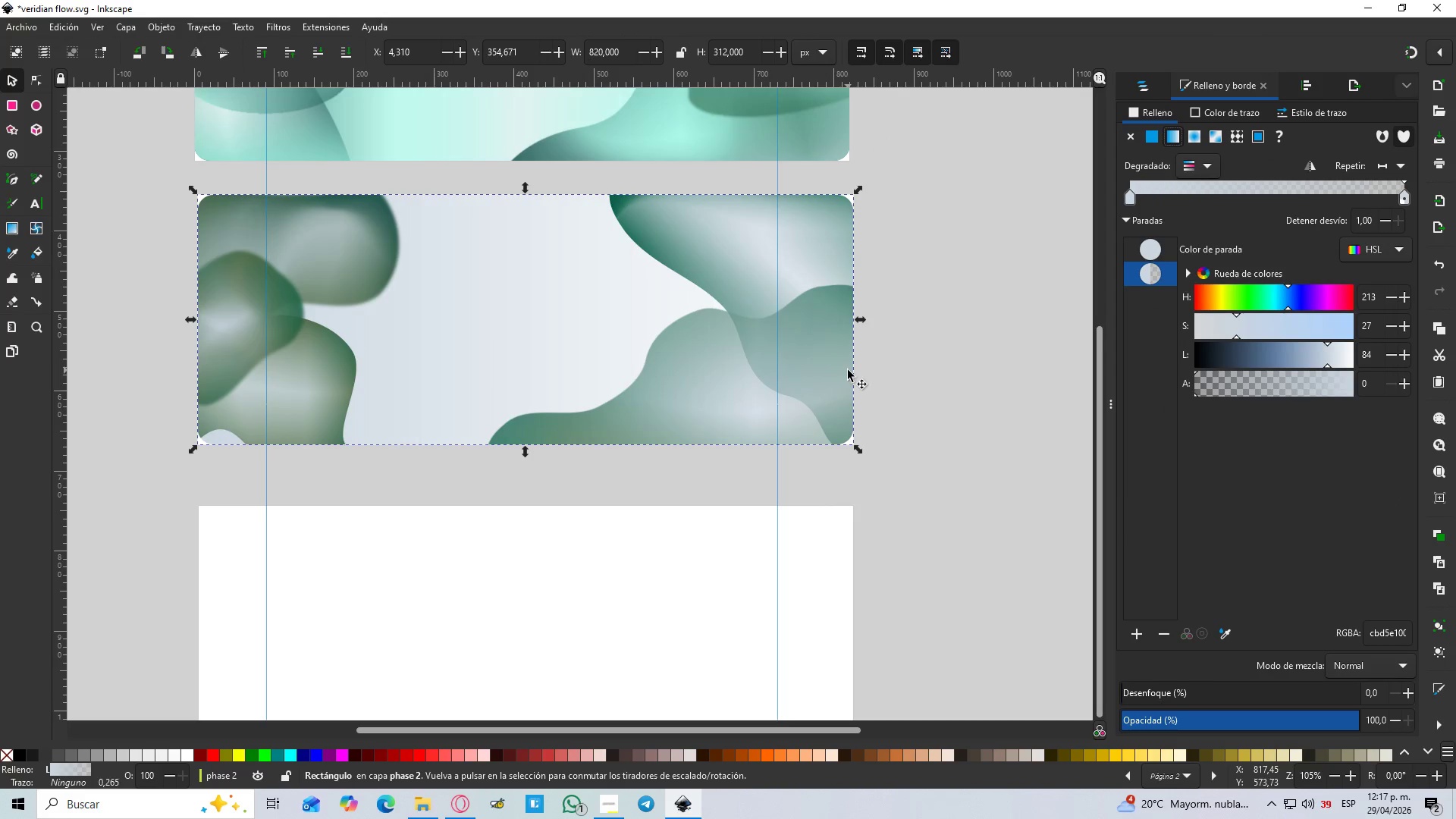 
hold_key(key=ControlLeft, duration=0.34)
scroll: coordinate [874, 366], scroll_direction: down, amount: 2.0
 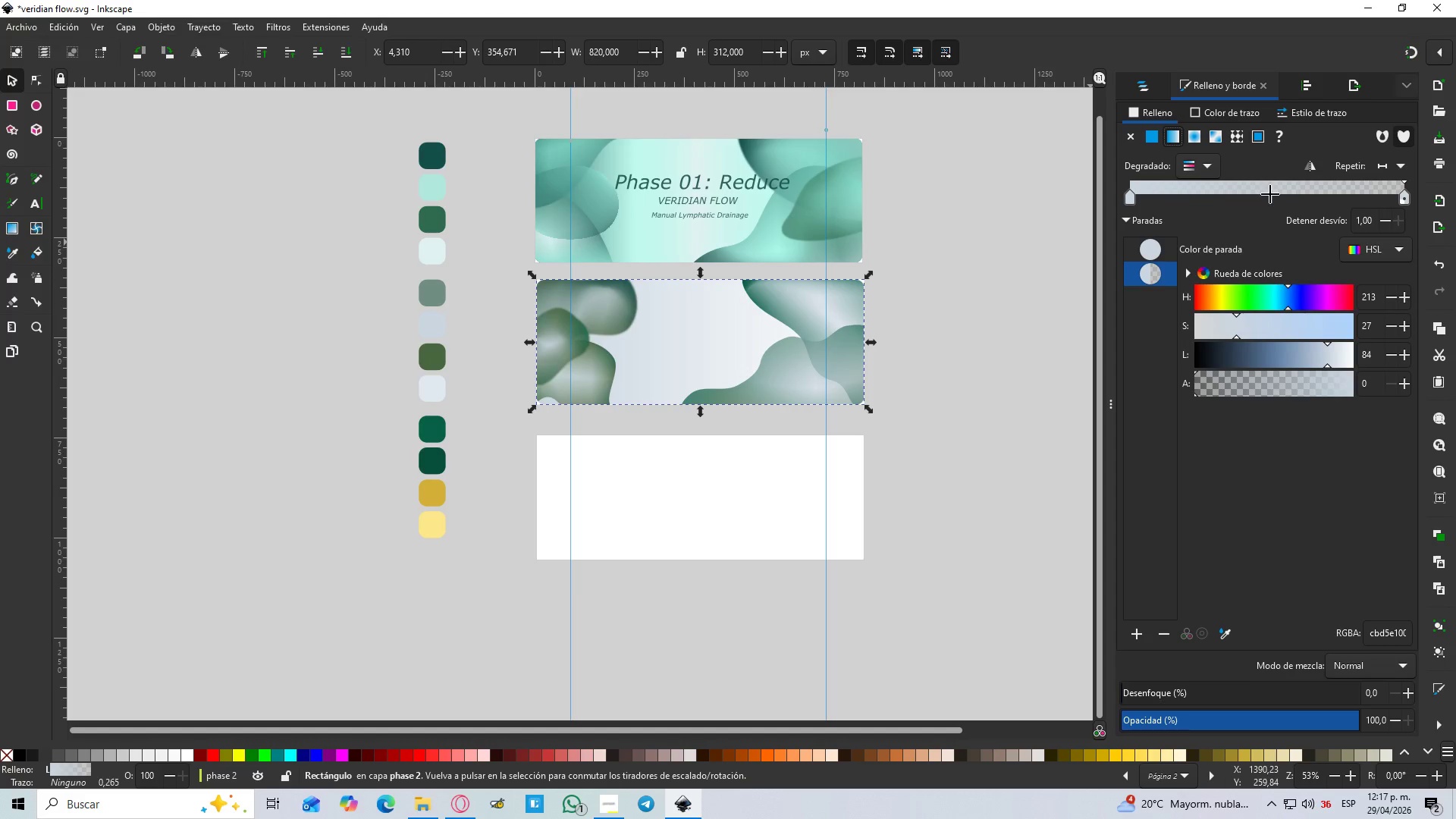 
double_click([1272, 194])
 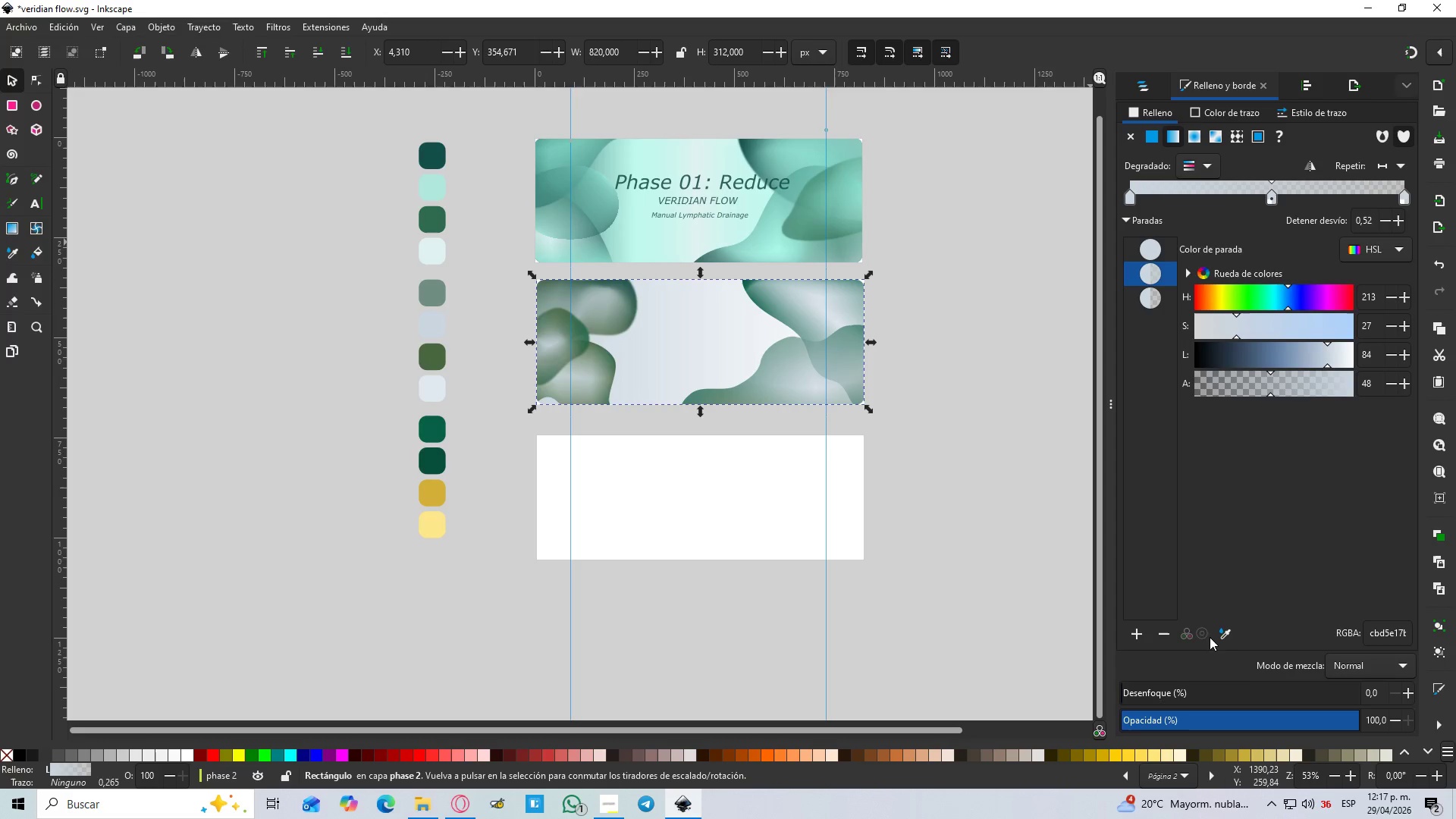 
left_click([1229, 629])
 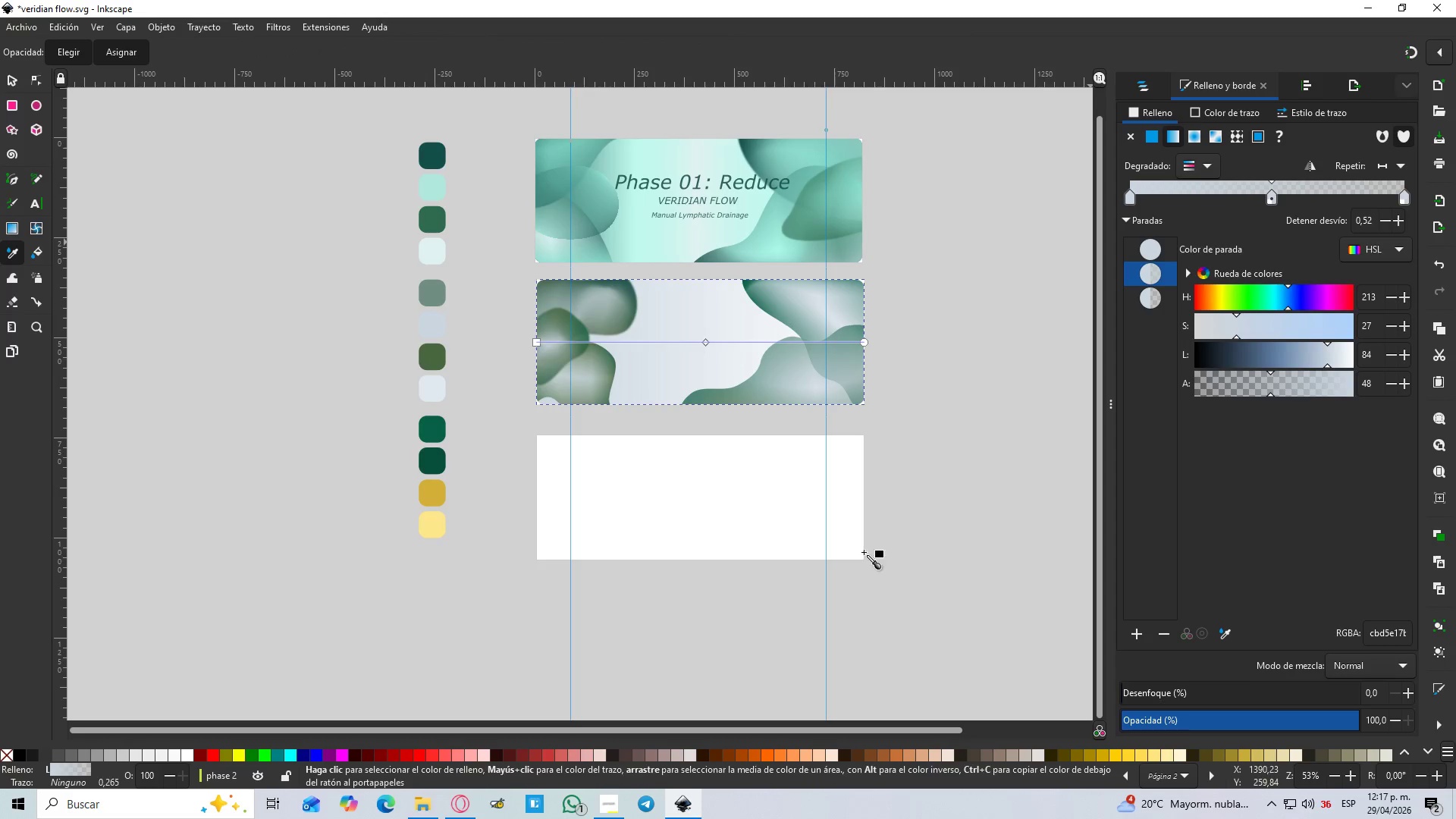 
hold_key(key=ControlLeft, duration=0.39)
scroll: coordinate [443, 346], scroll_direction: up, amount: 1.0
 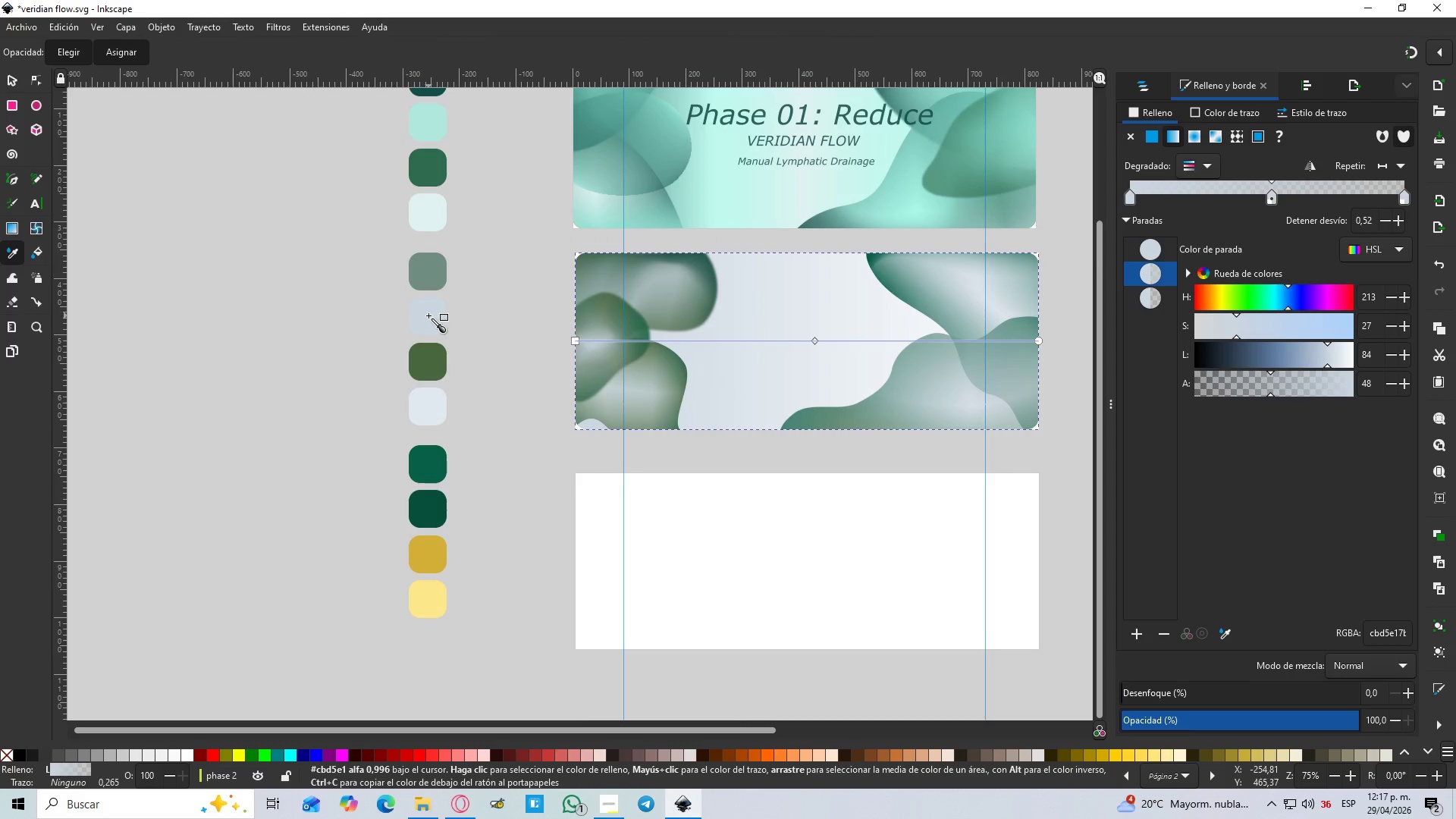 
left_click([428, 315])
 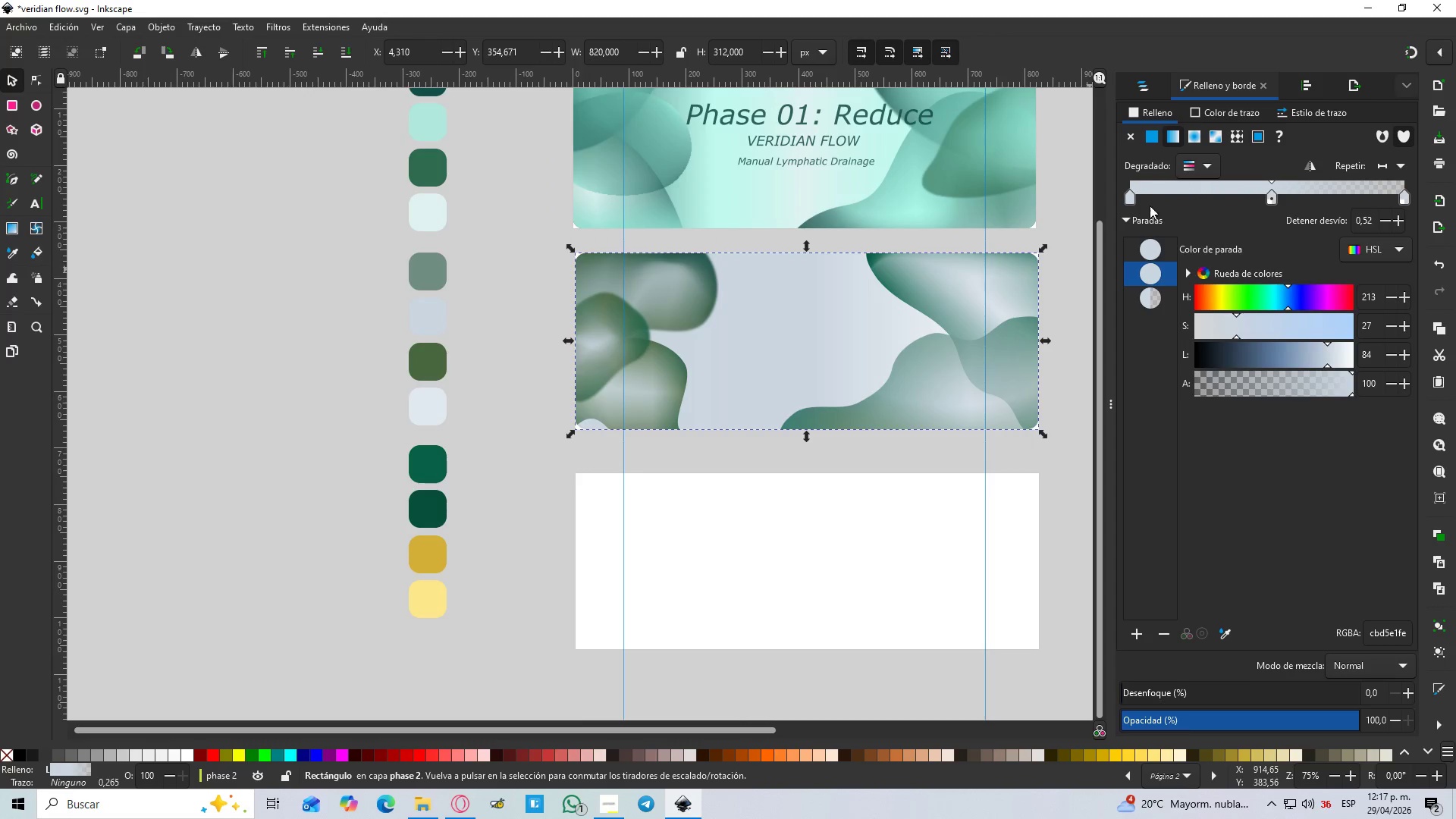 
left_click([1131, 201])
 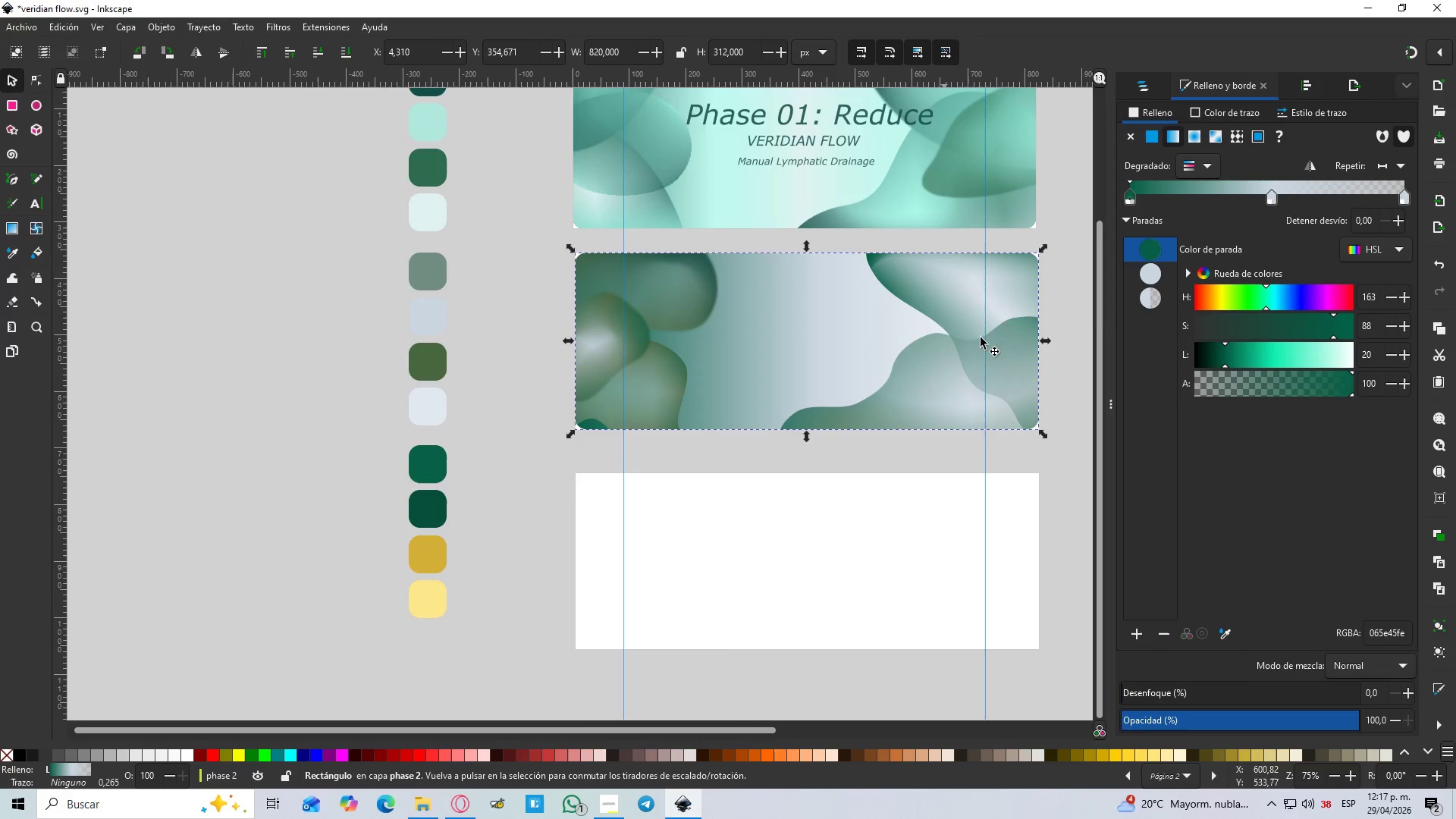 
left_click([1401, 193])
 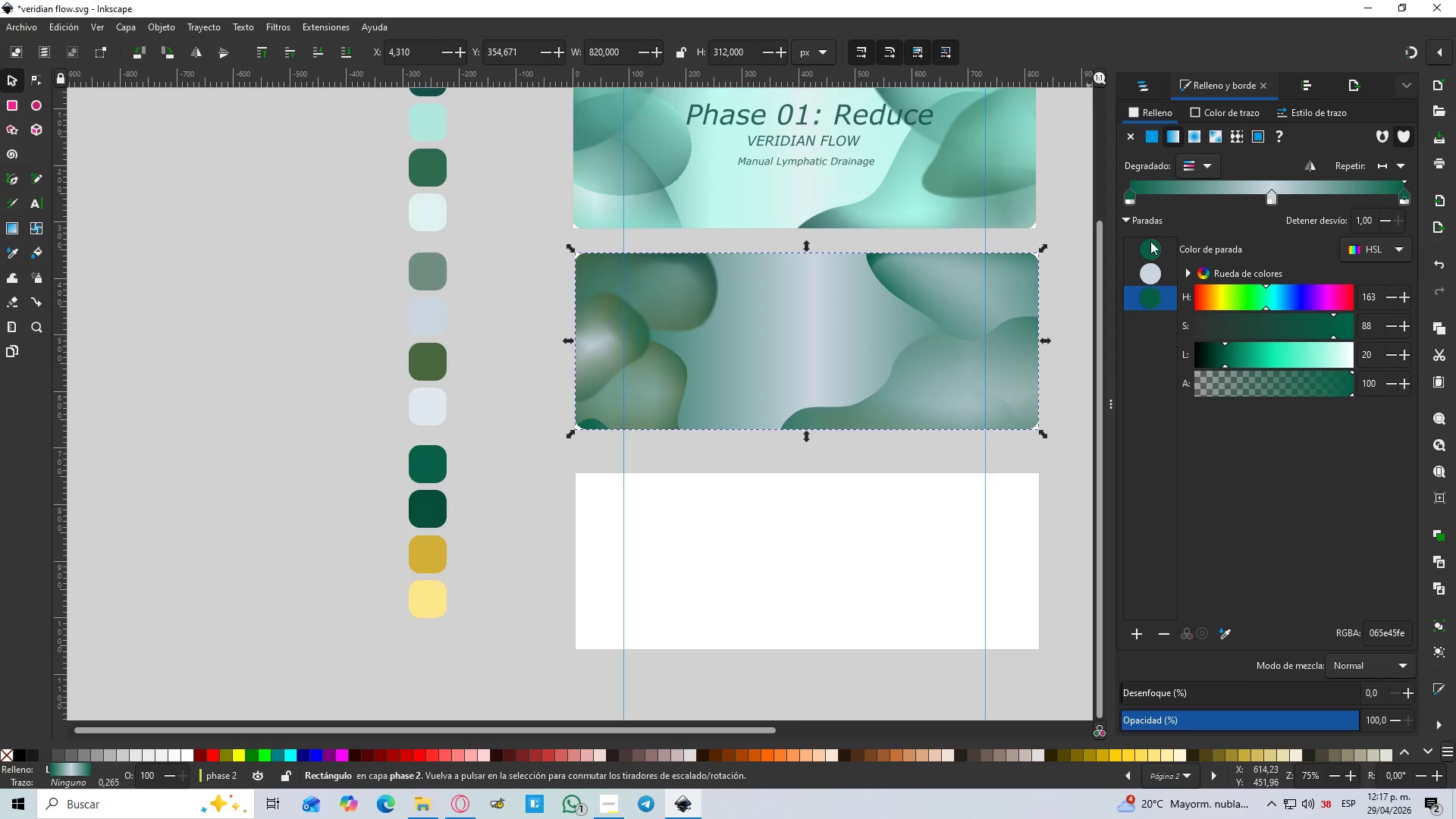 
left_click_drag(start_coordinate=[1131, 199], to_coordinate=[1106, 203])
 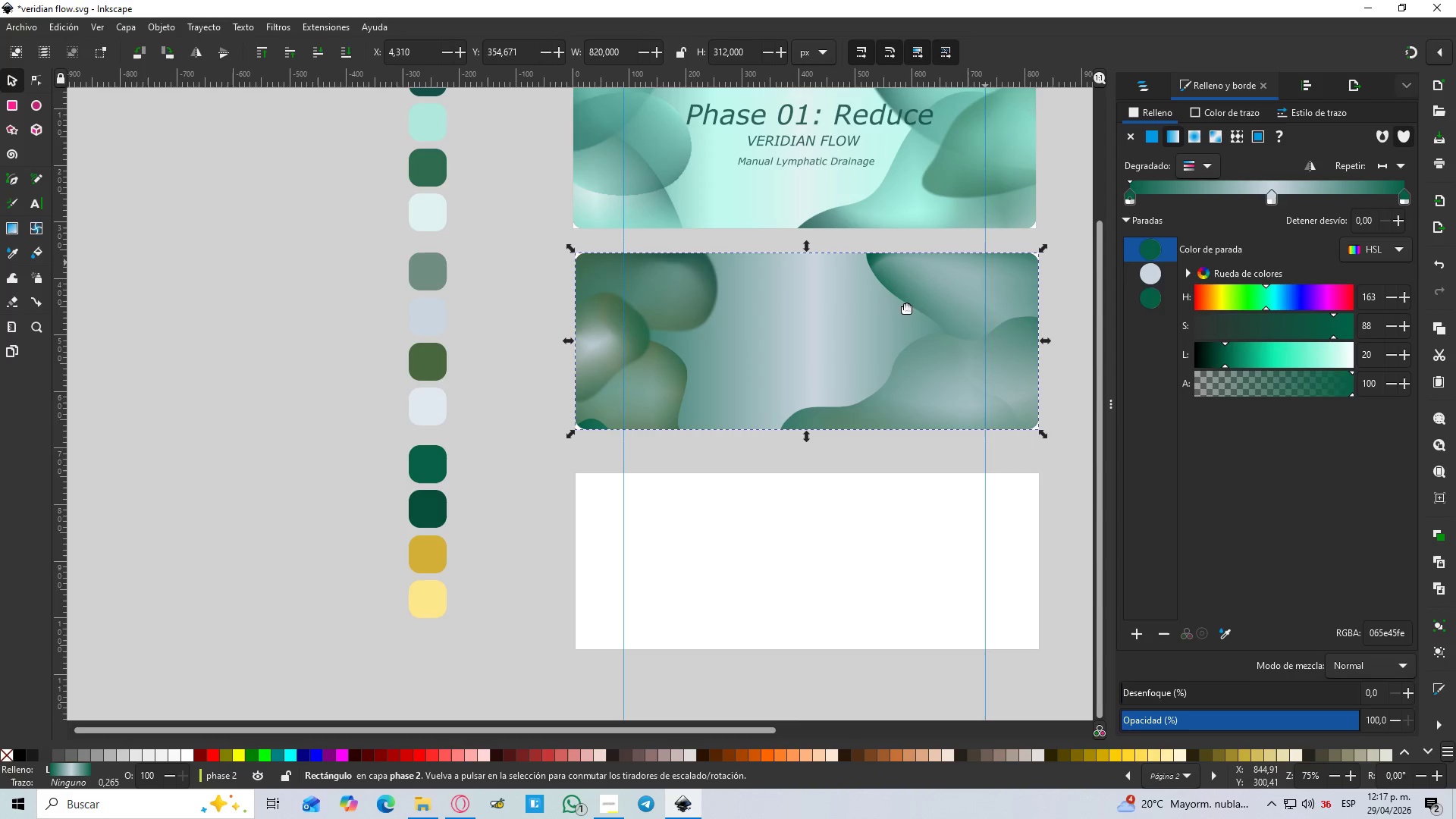 
hold_key(key=ControlLeft, duration=0.52)
scroll: coordinate [777, 379], scroll_direction: up, amount: 1.0
 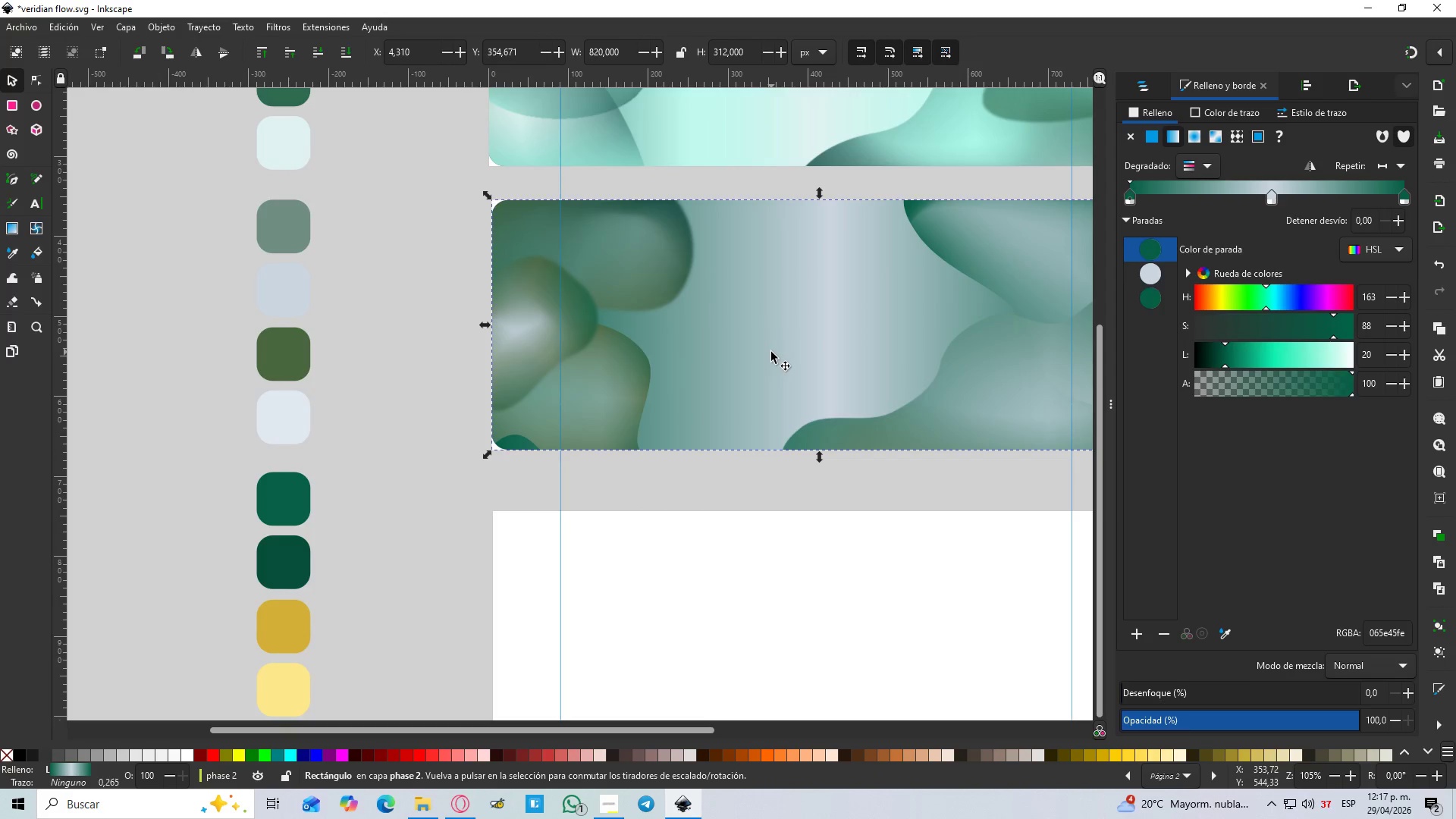 
hold_key(key=ControlLeft, duration=1.5)
scroll: coordinate [793, 359], scroll_direction: down, amount: 1.0
 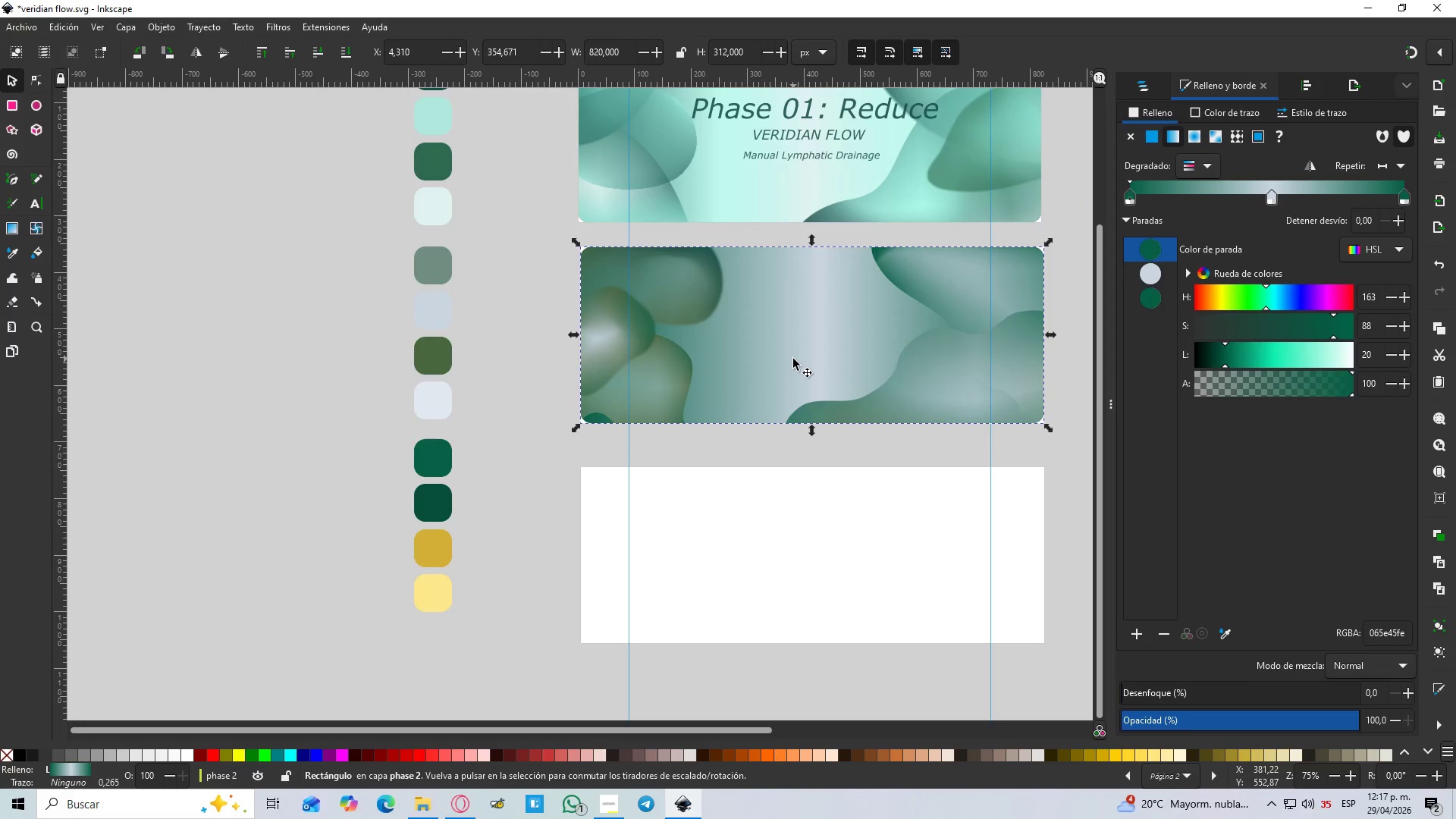 
hold_key(key=ControlLeft, duration=0.41)
 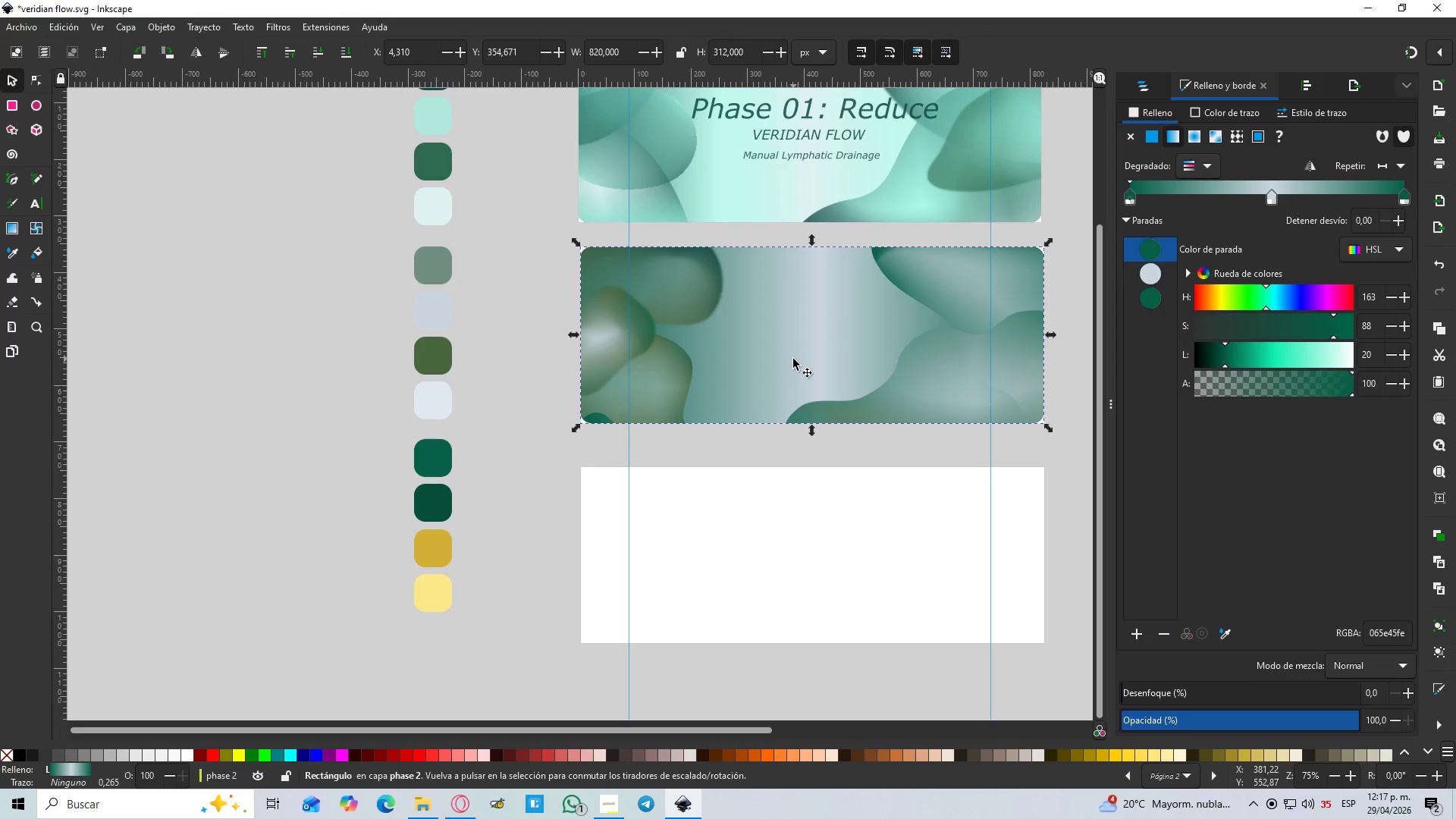 
key(Control+ControlLeft)
 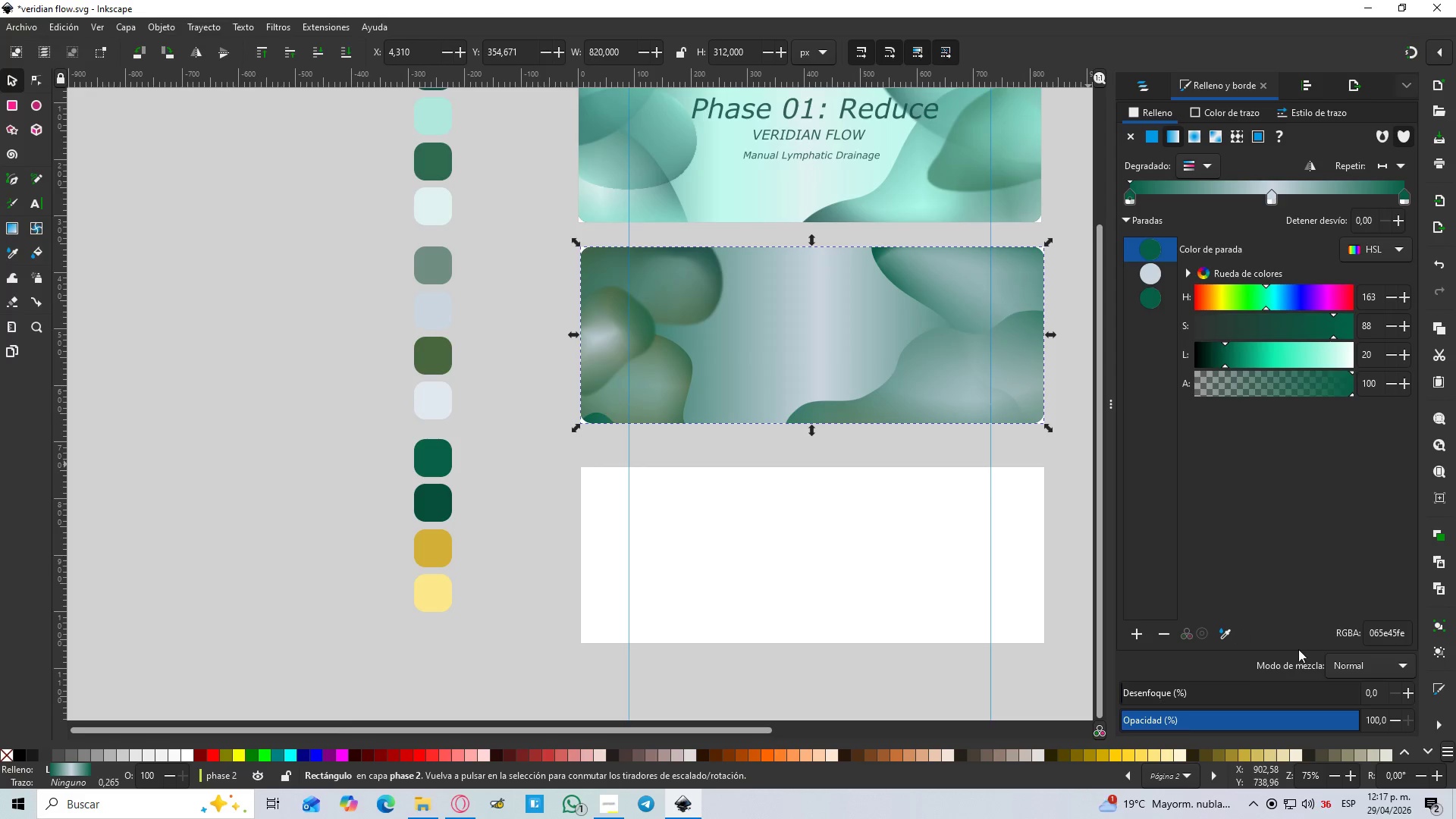 
left_click([1229, 639])
 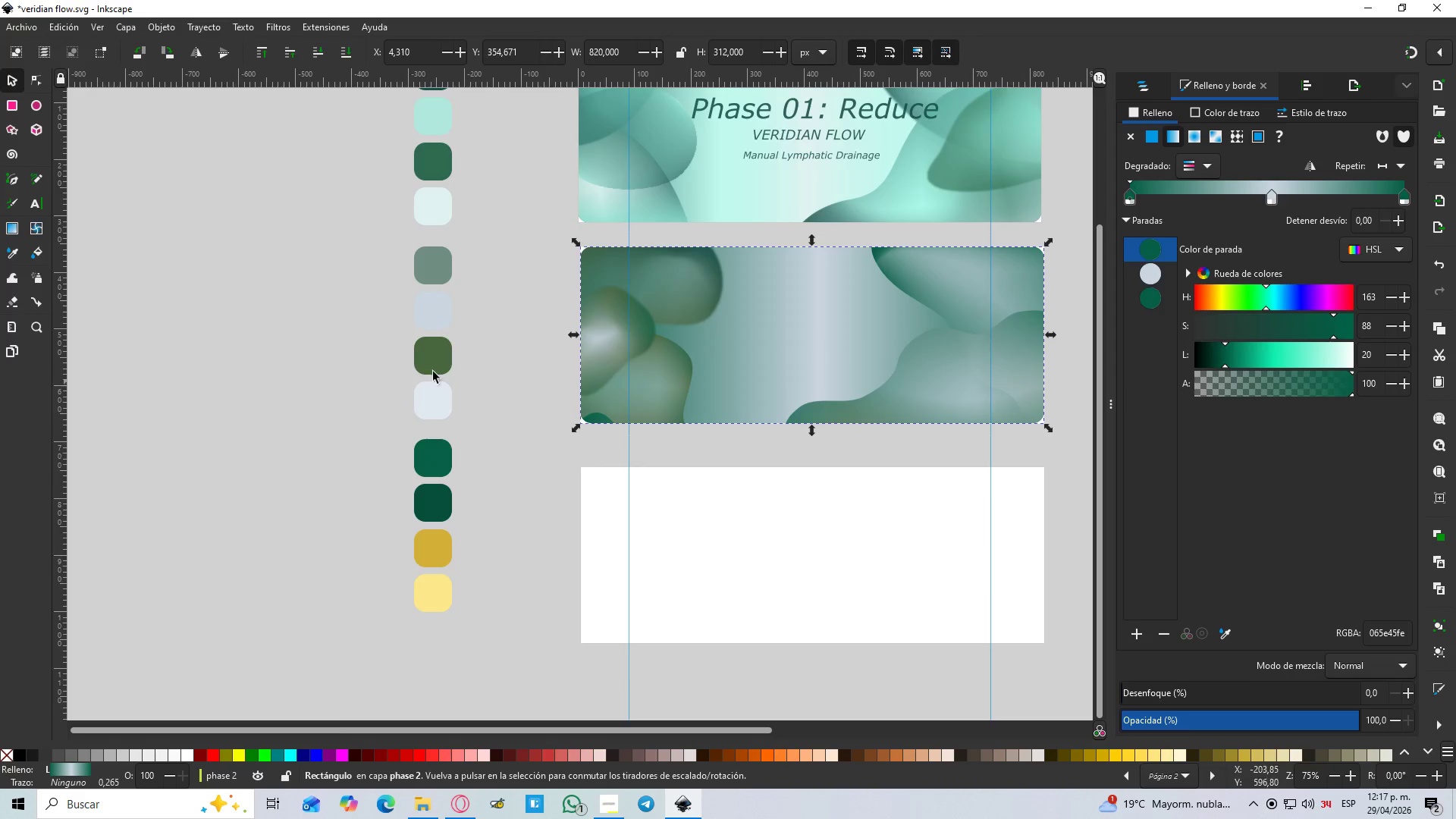 
left_click([14, 230])
 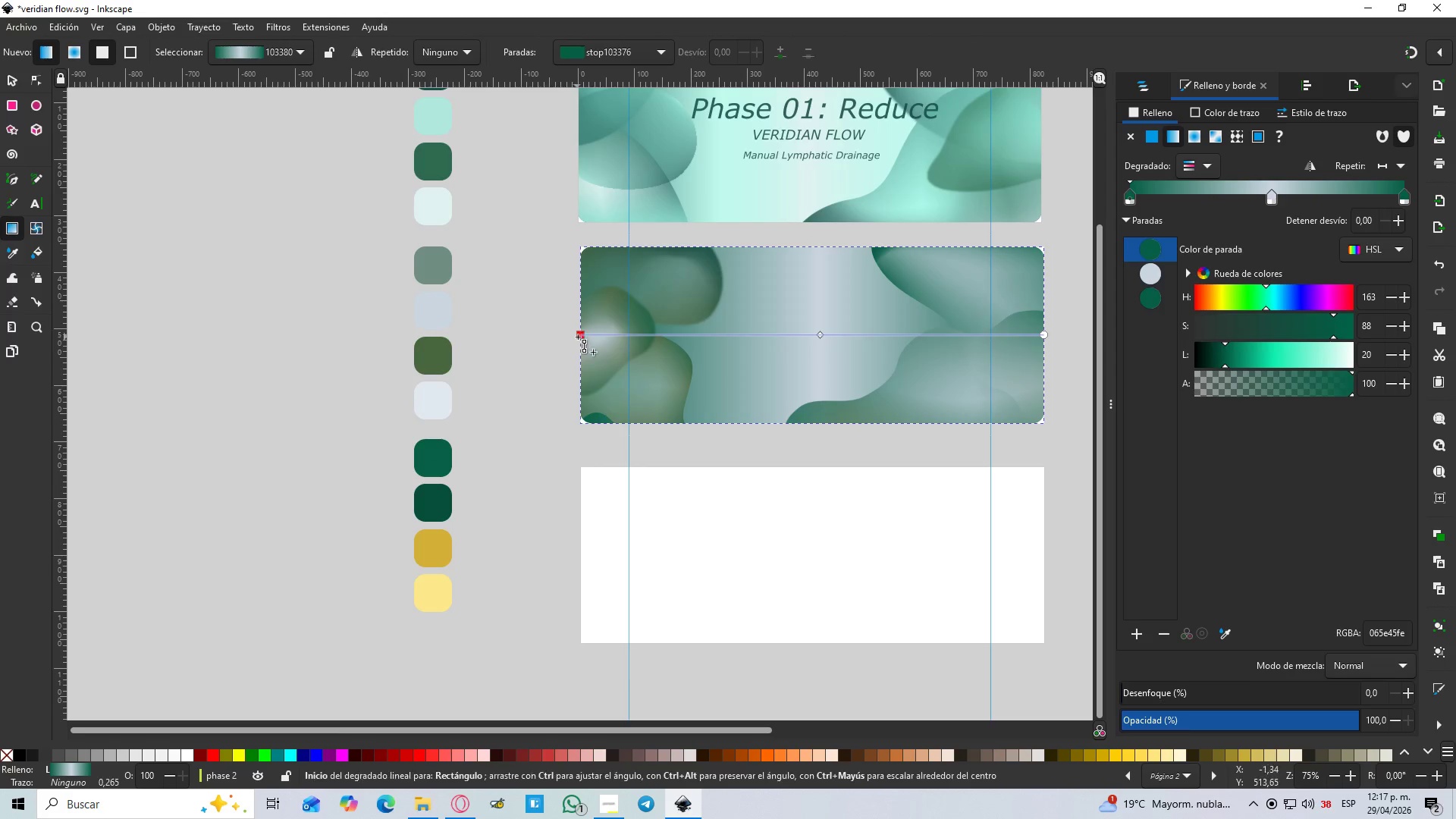 
left_click_drag(start_coordinate=[583, 338], to_coordinate=[507, 338])
 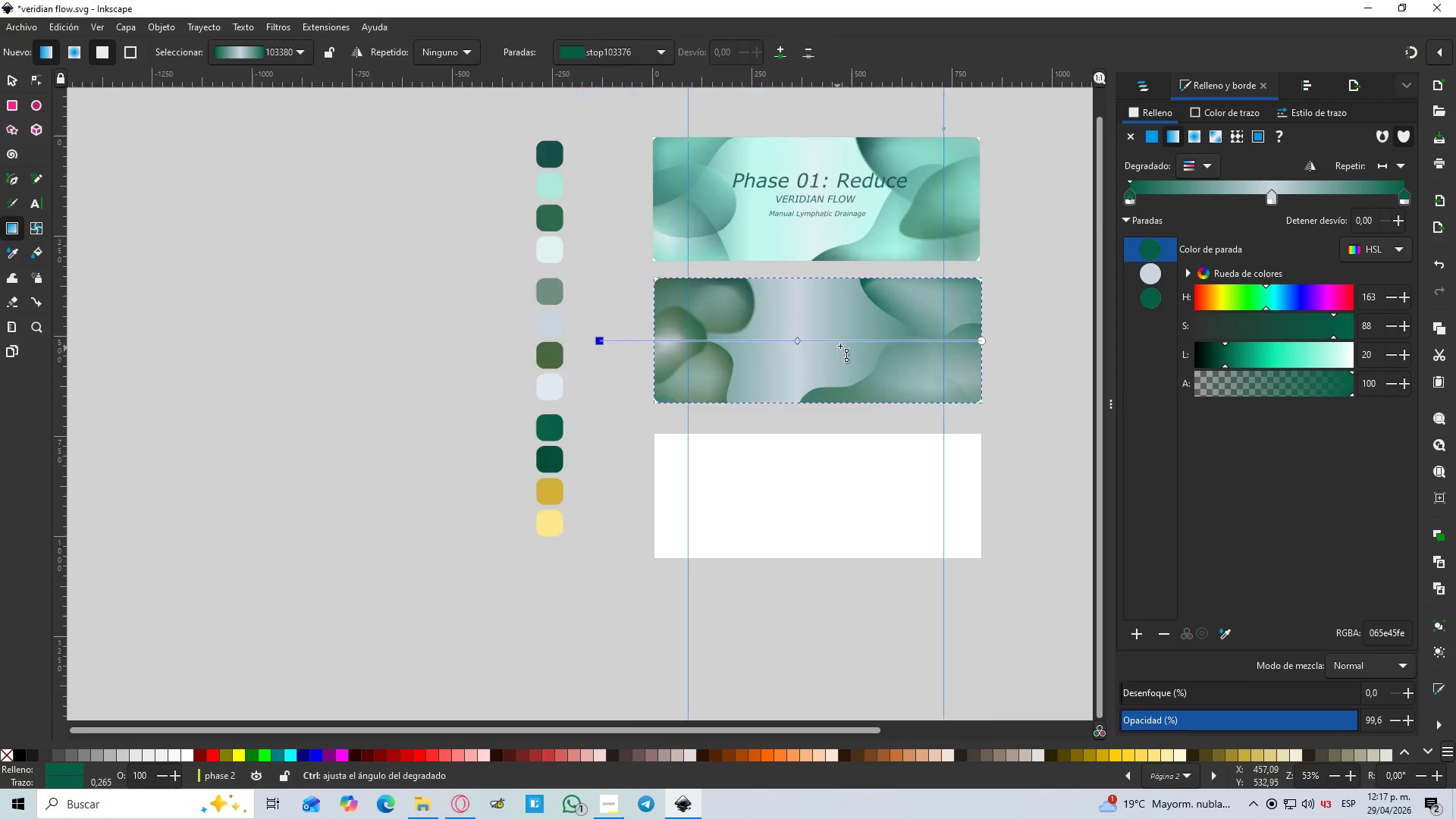 
hold_key(key=ControlLeft, duration=0.8)
 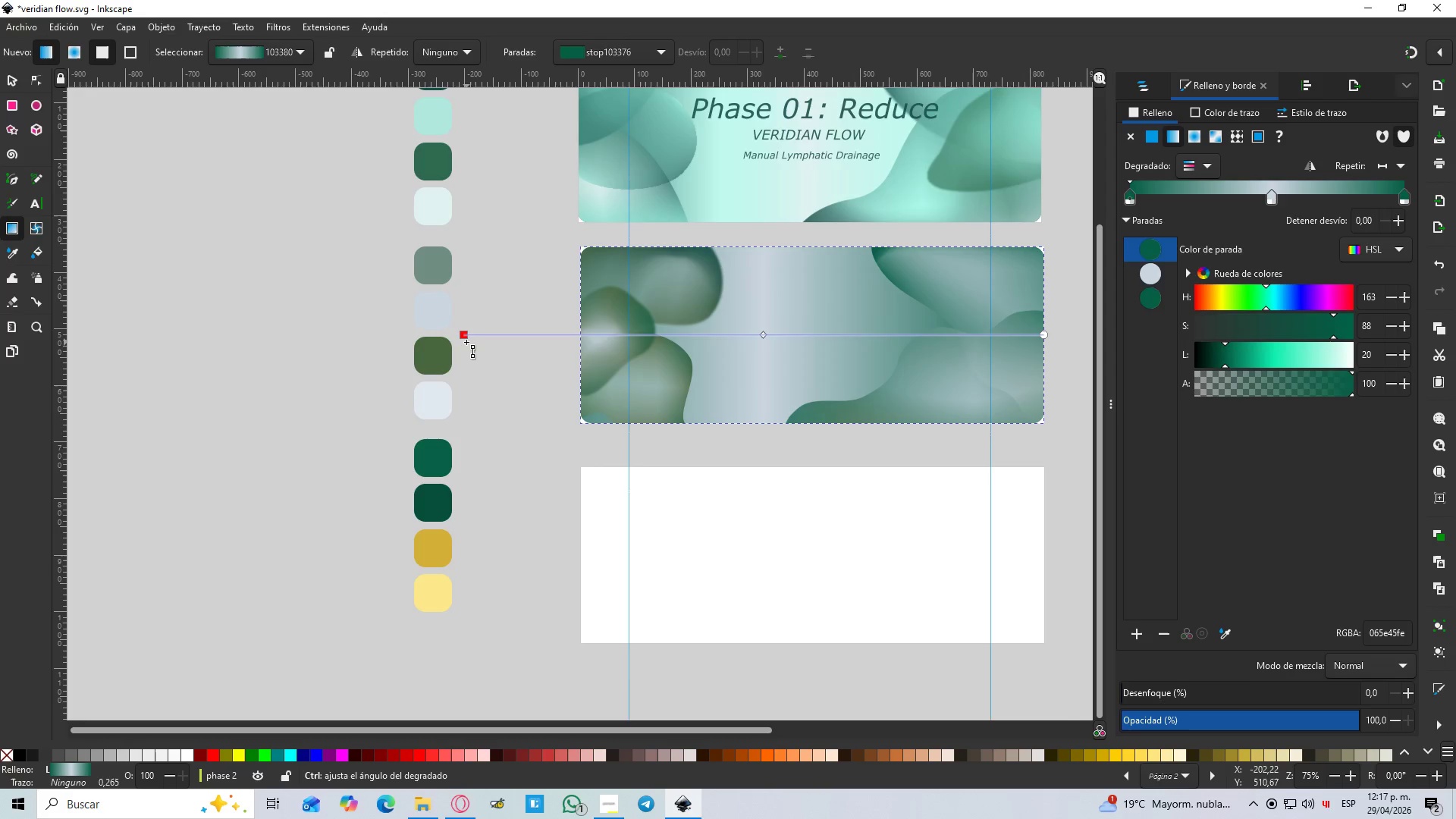 
hold_key(key=ShiftLeft, duration=1.33)
 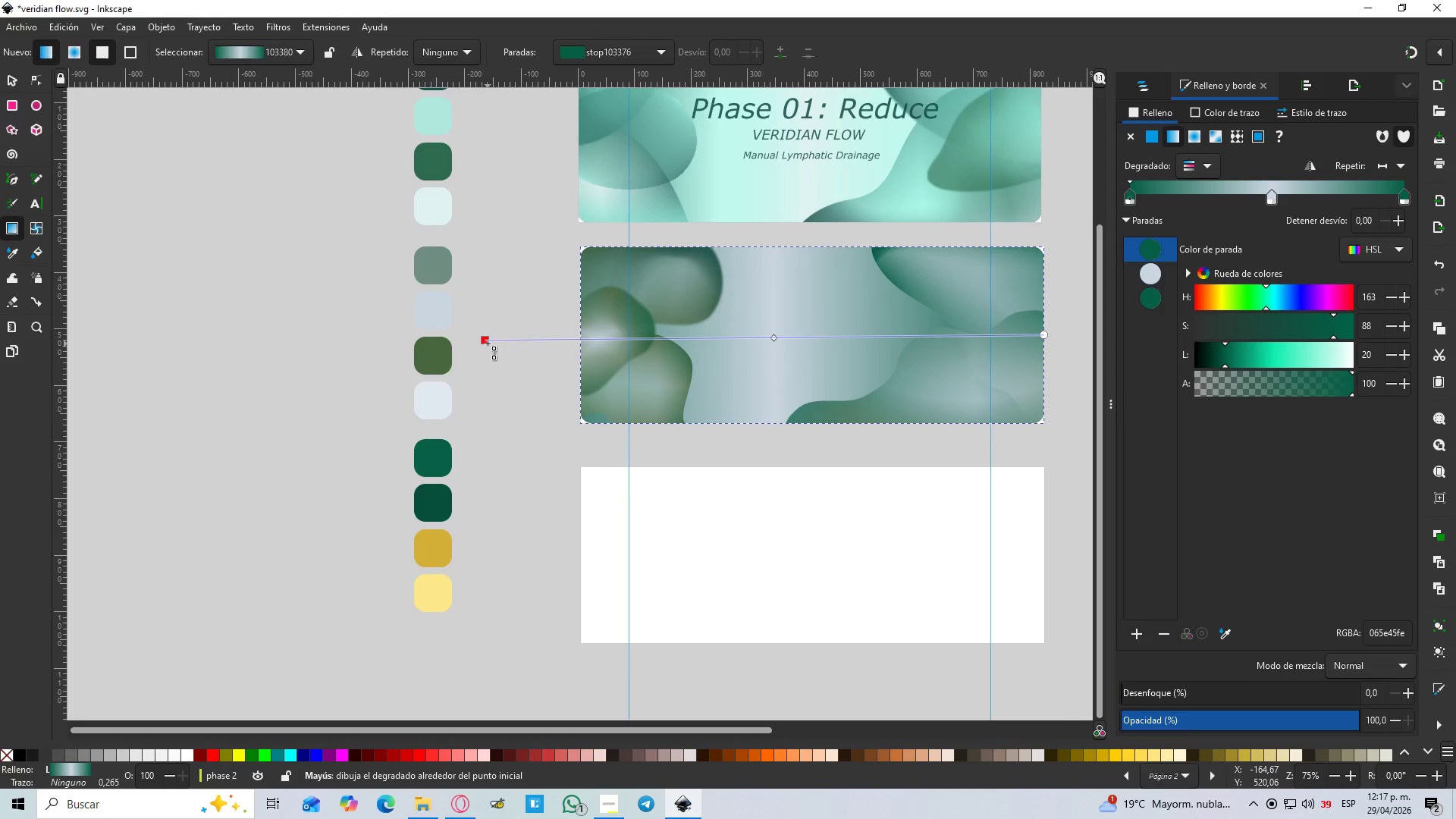 
hold_key(key=ShiftLeft, duration=14.27)
hold_key(key=ControlLeft, duration=0.36)
scroll: coordinate [831, 355], scroll_direction: down, amount: 1.0
 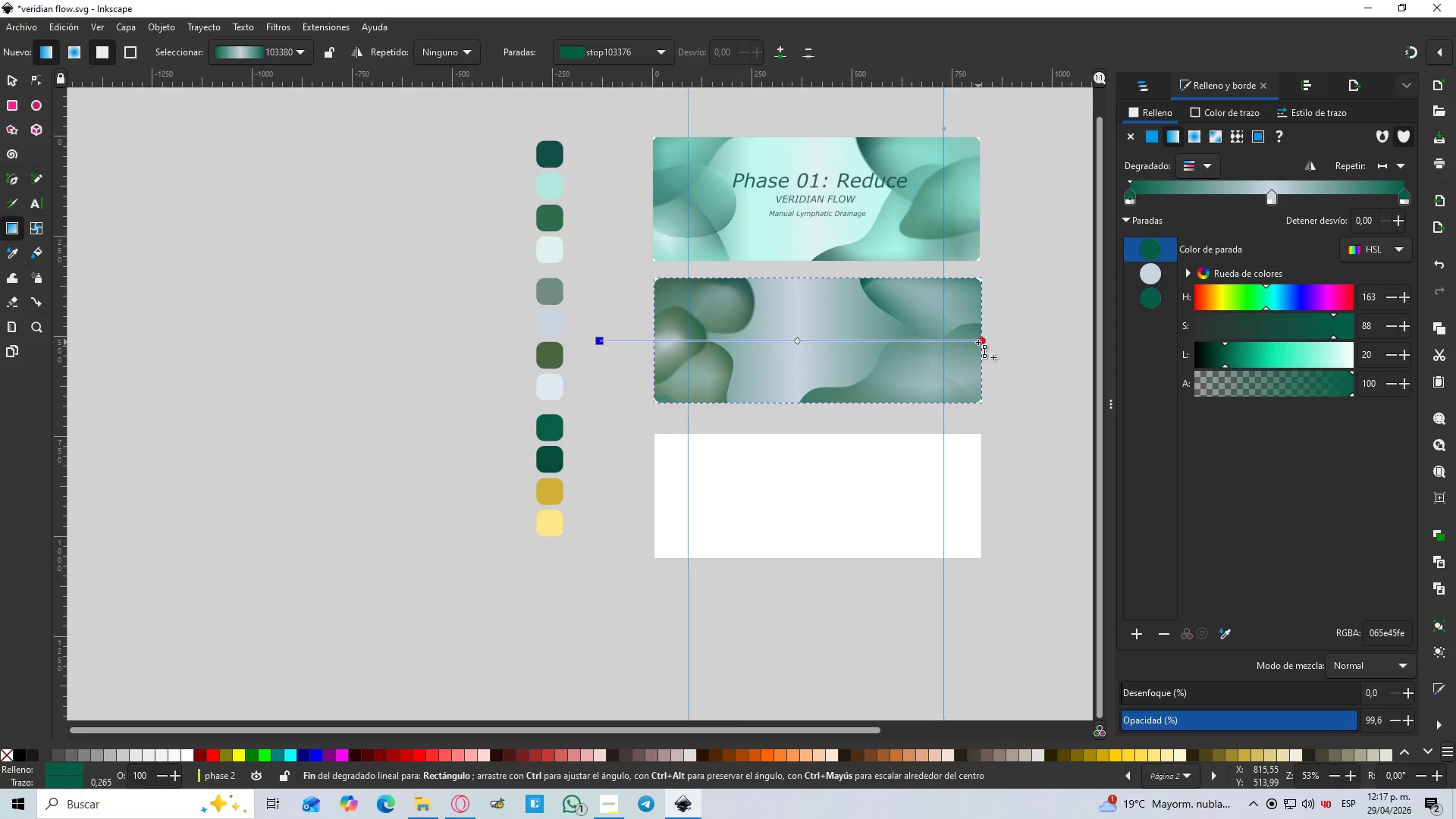 
left_click_drag(start_coordinate=[981, 342], to_coordinate=[1050, 341])
 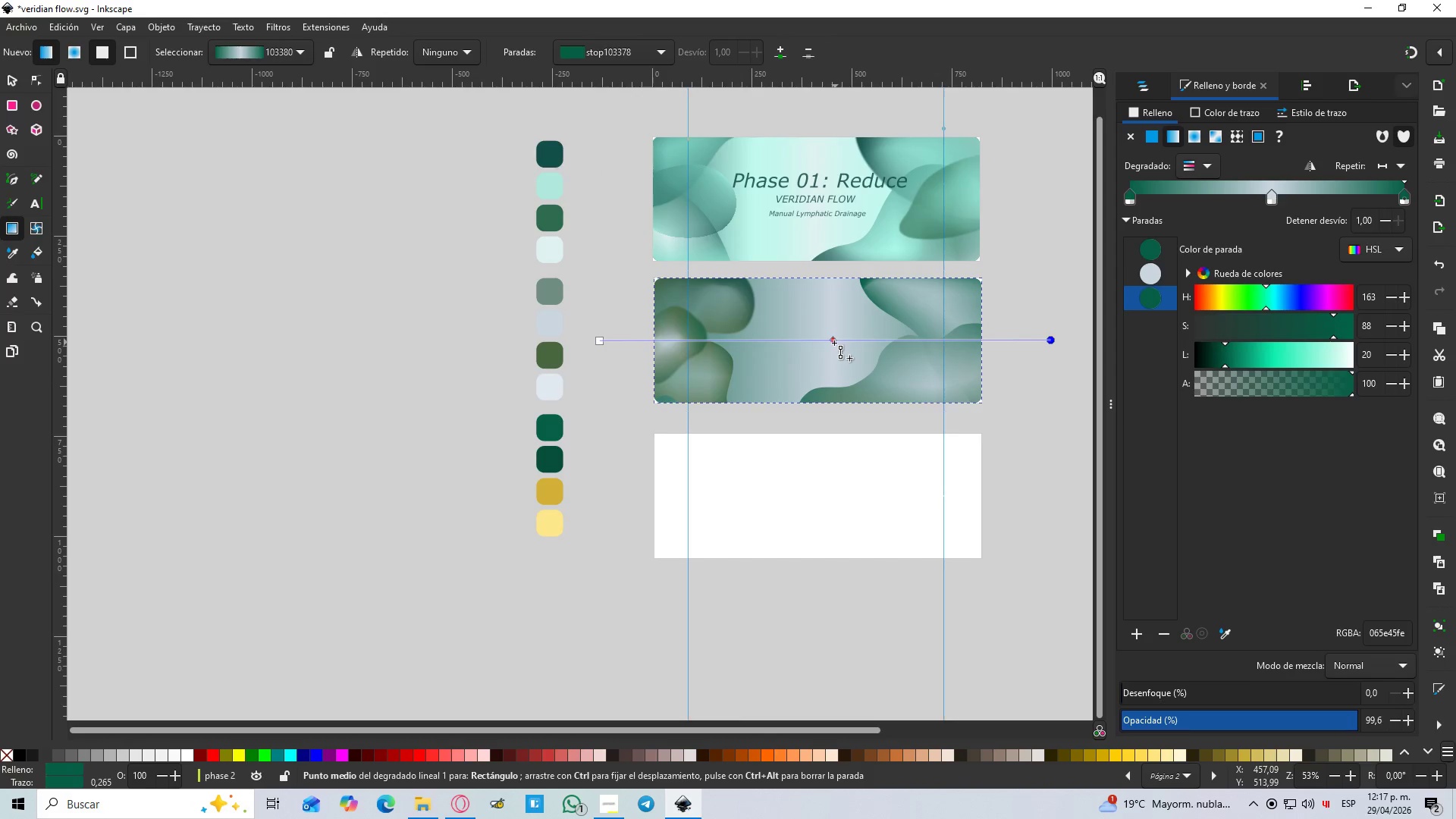 
left_click_drag(start_coordinate=[833, 343], to_coordinate=[812, 347])
 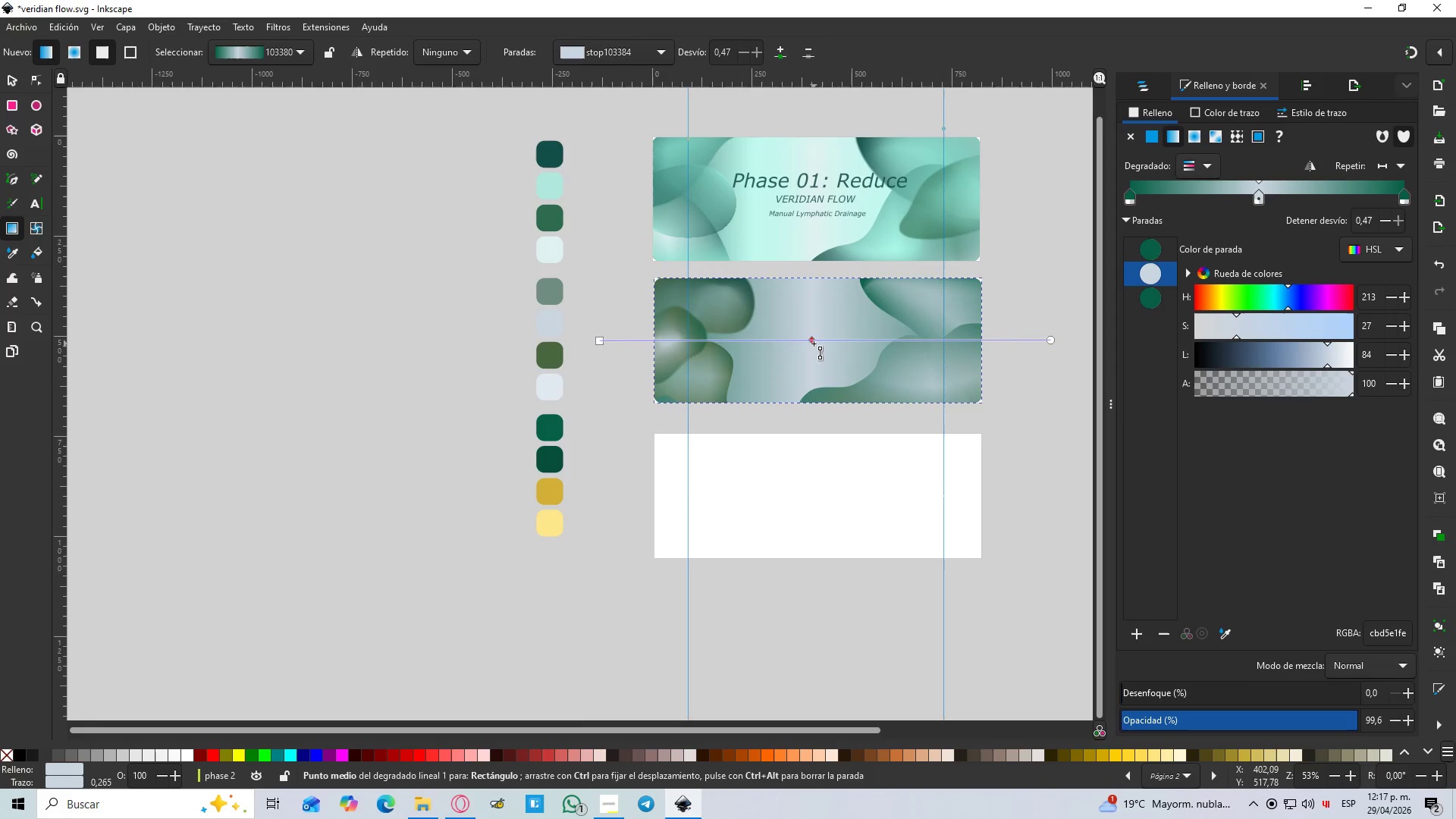 
hold_key(key=ControlLeft, duration=0.41)
scroll: coordinate [824, 347], scroll_direction: down, amount: 1.0
 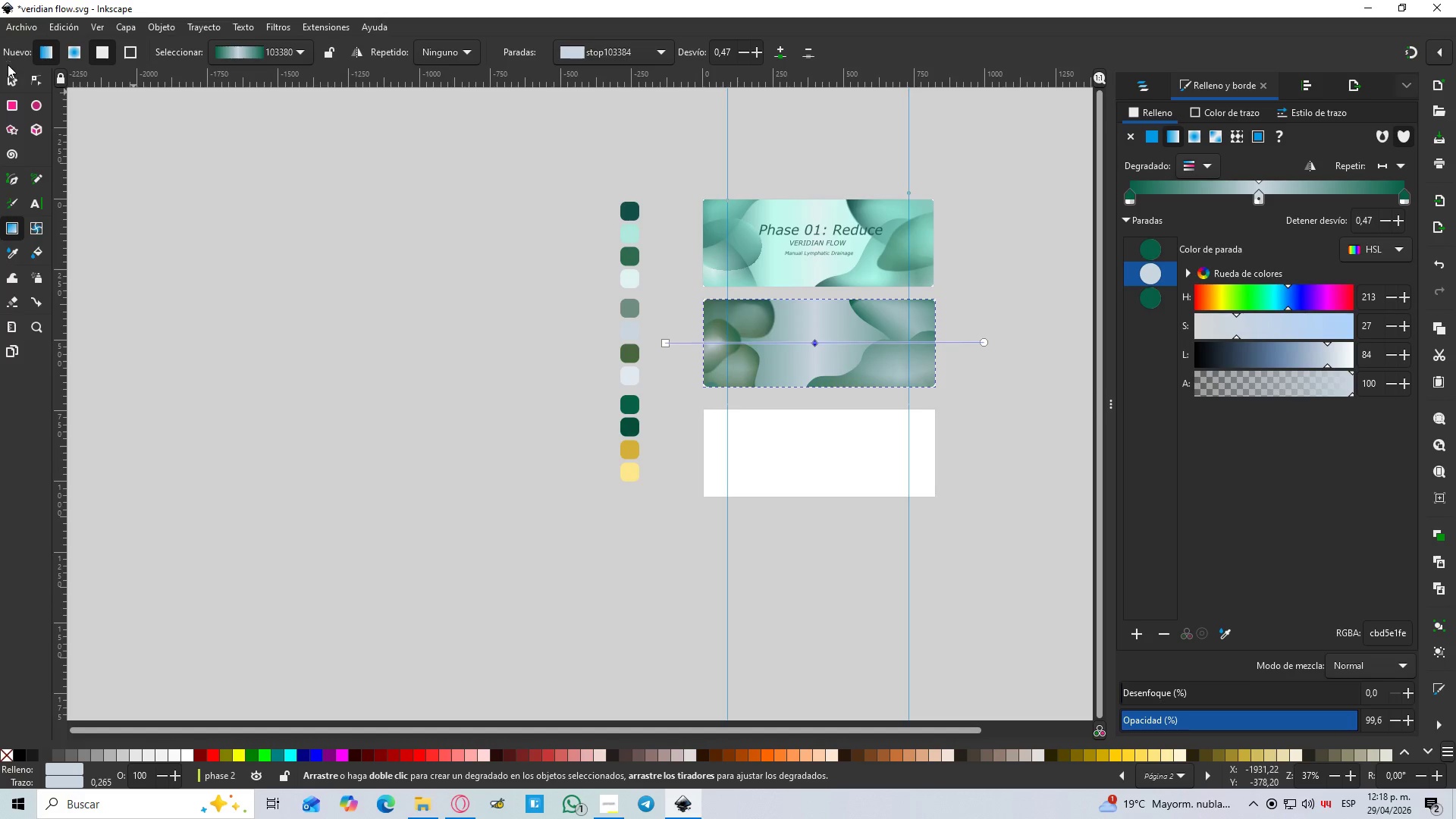 
left_click([5, 88])
 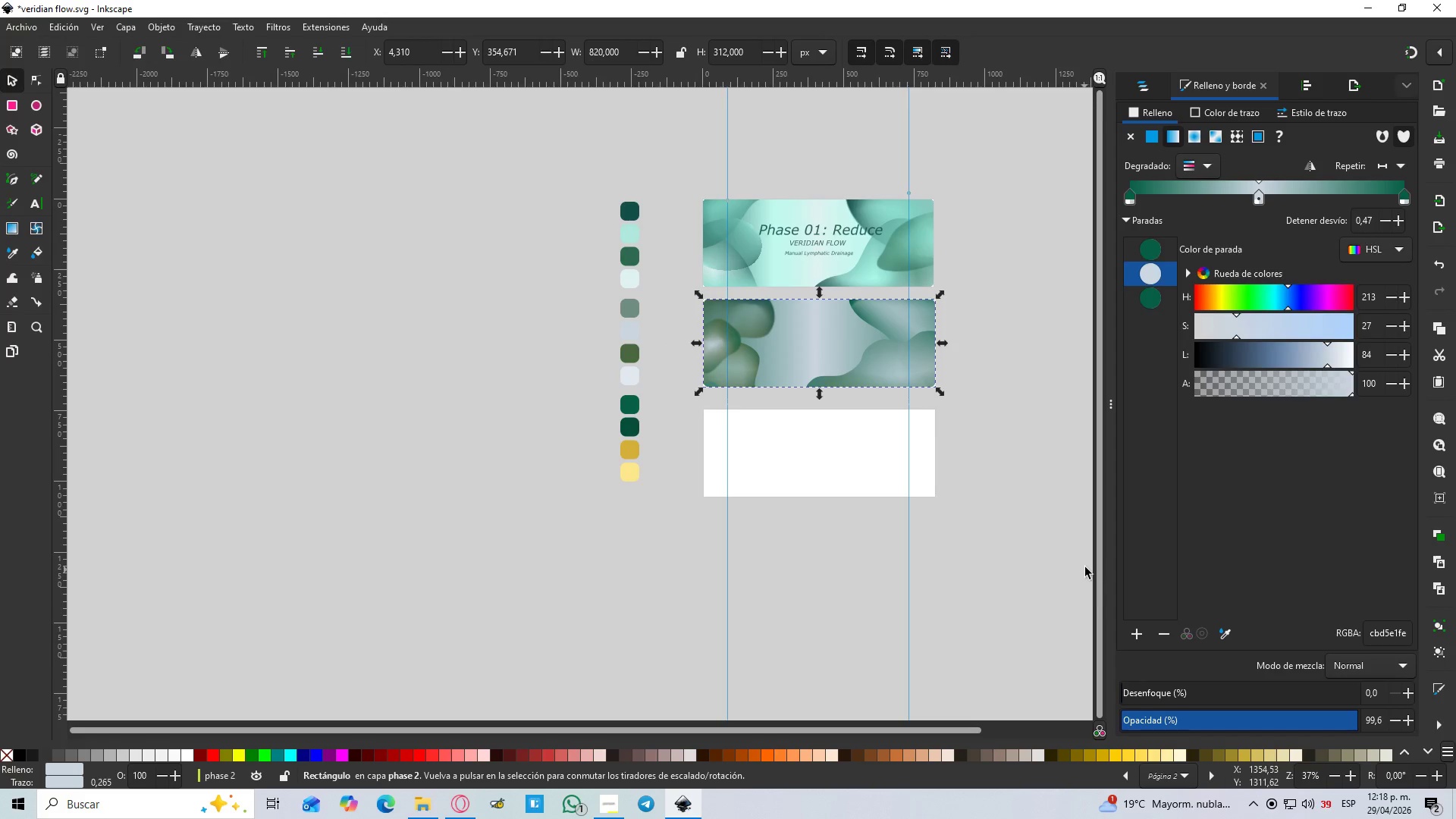 
hold_key(key=ControlLeft, duration=1.09)
scroll: coordinate [937, 416], scroll_direction: up, amount: 1.0
 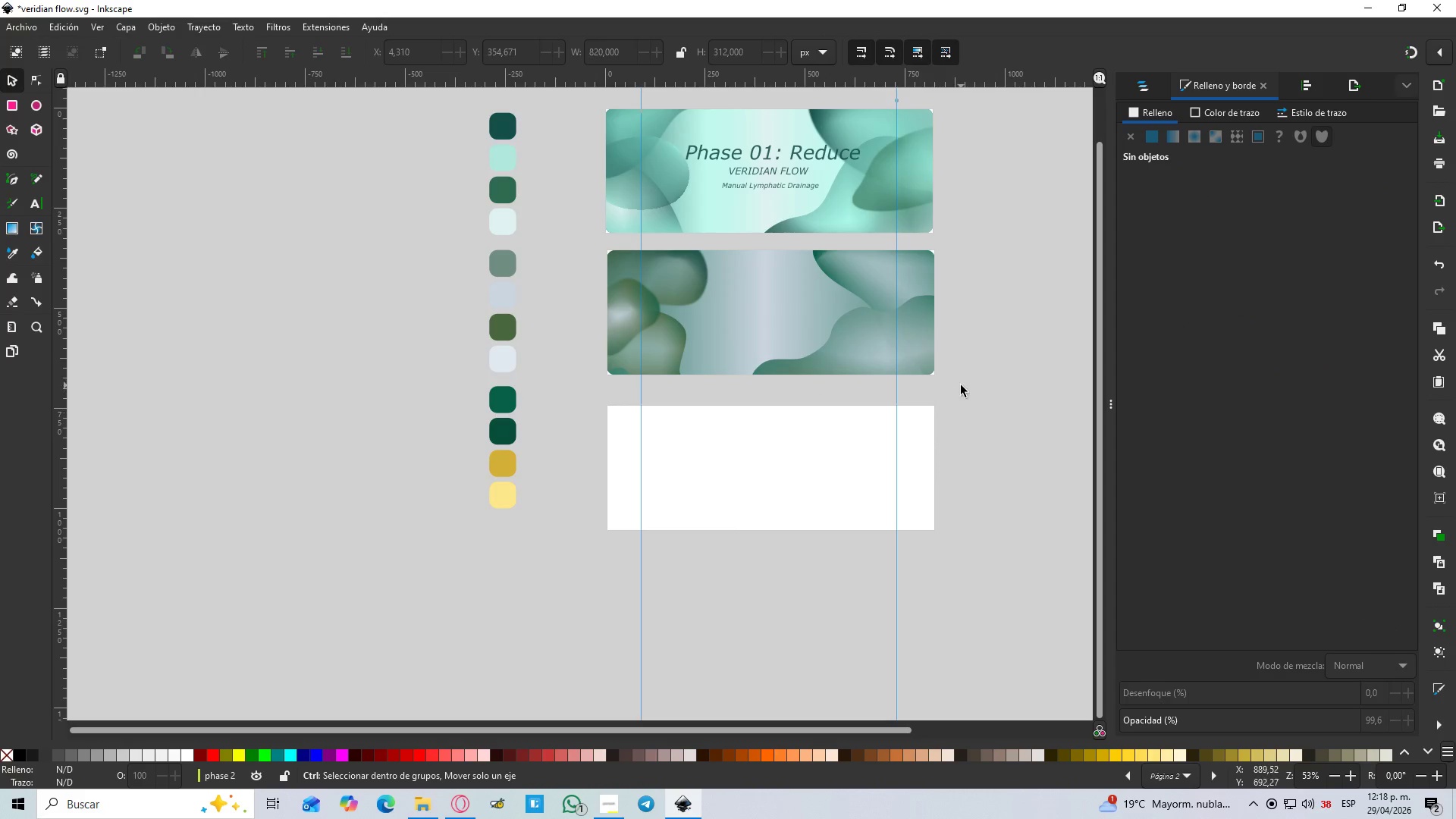 
hold_key(key=Space, duration=0.62)
 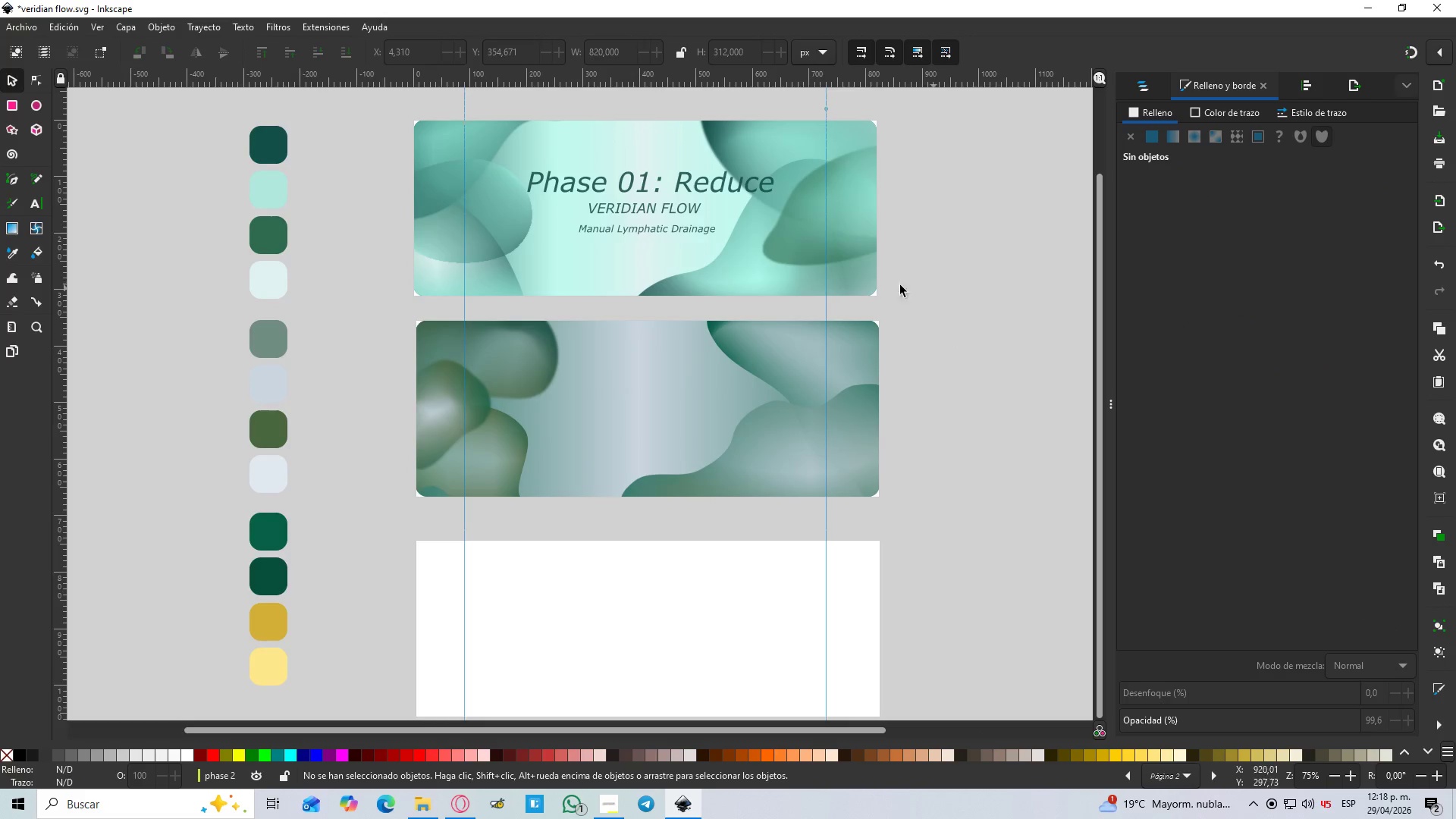 
scroll: coordinate [962, 384], scroll_direction: up, amount: 1.0
 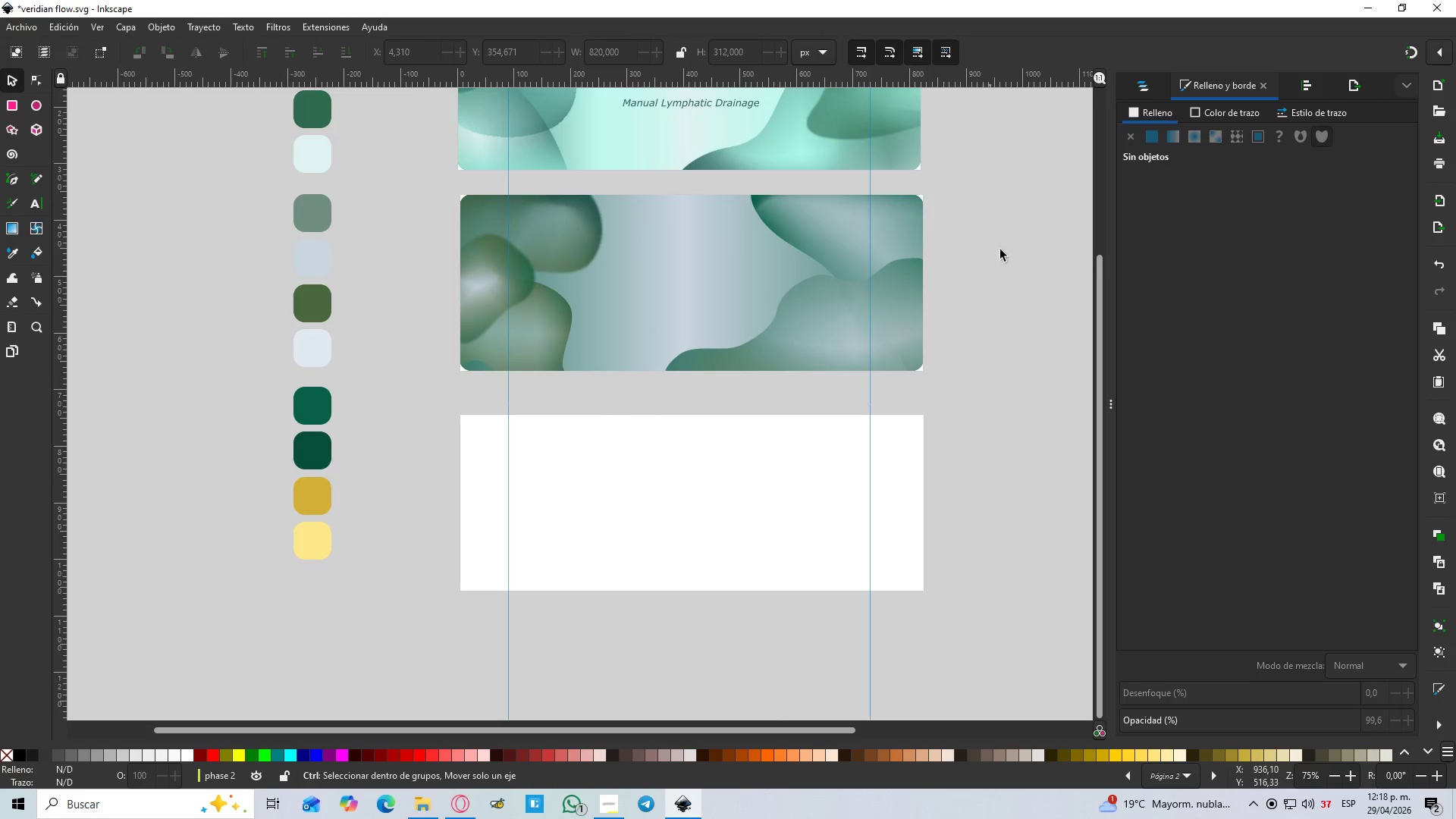 
left_click_drag(start_coordinate=[1009, 228], to_coordinate=[974, 350])
 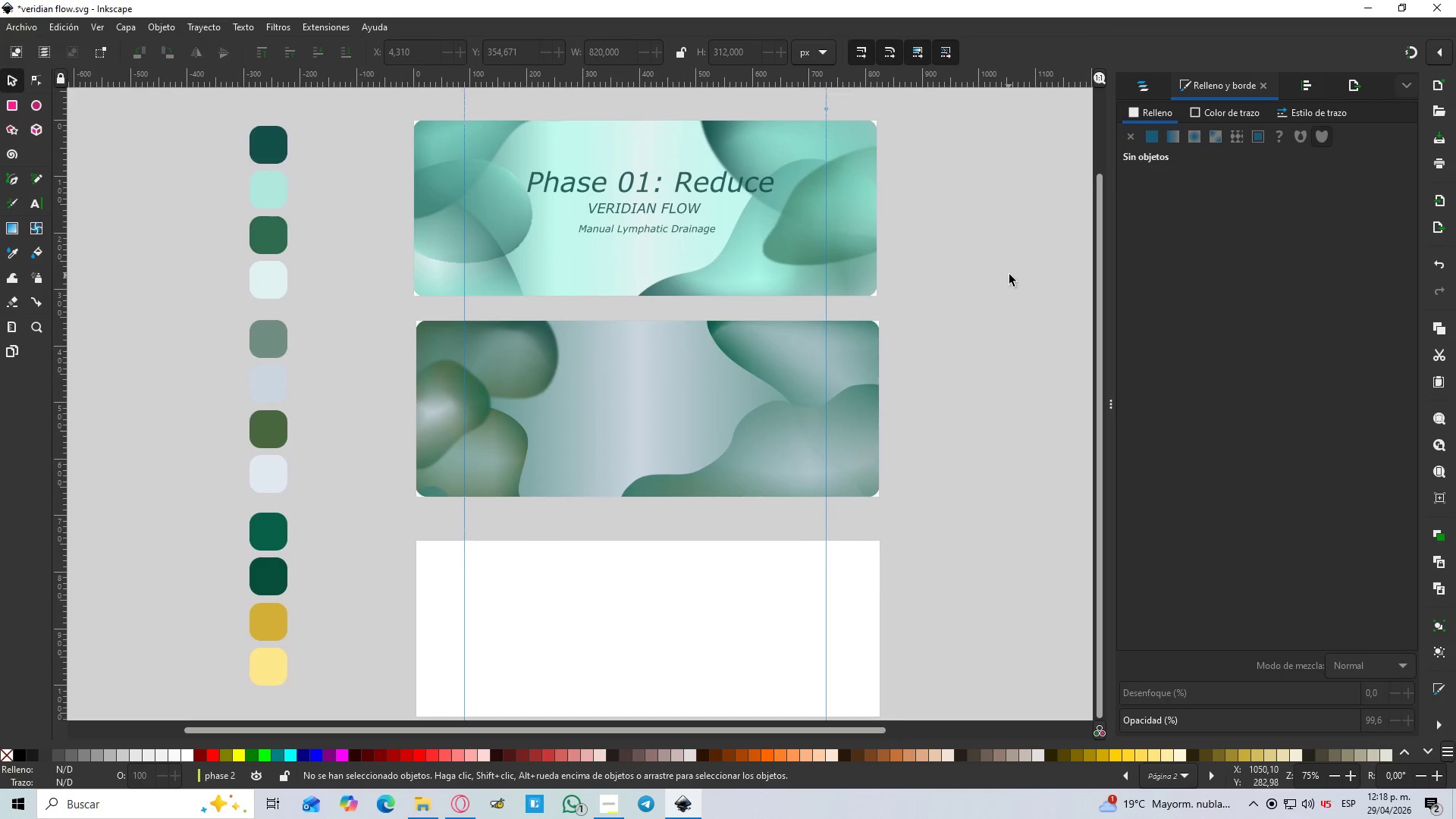 
left_click([1009, 275])
 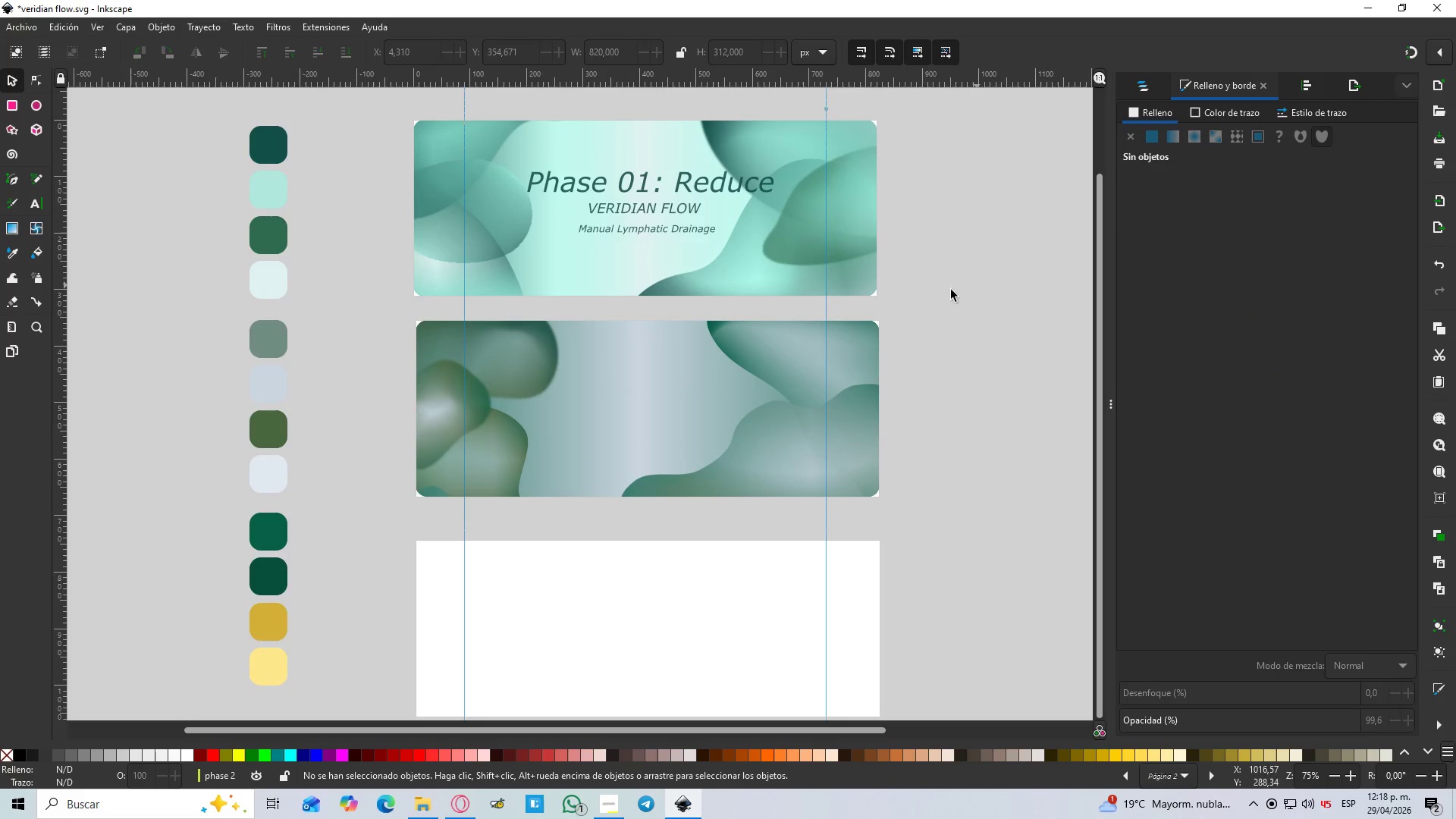 
hold_key(key=ControlLeft, duration=0.5)
 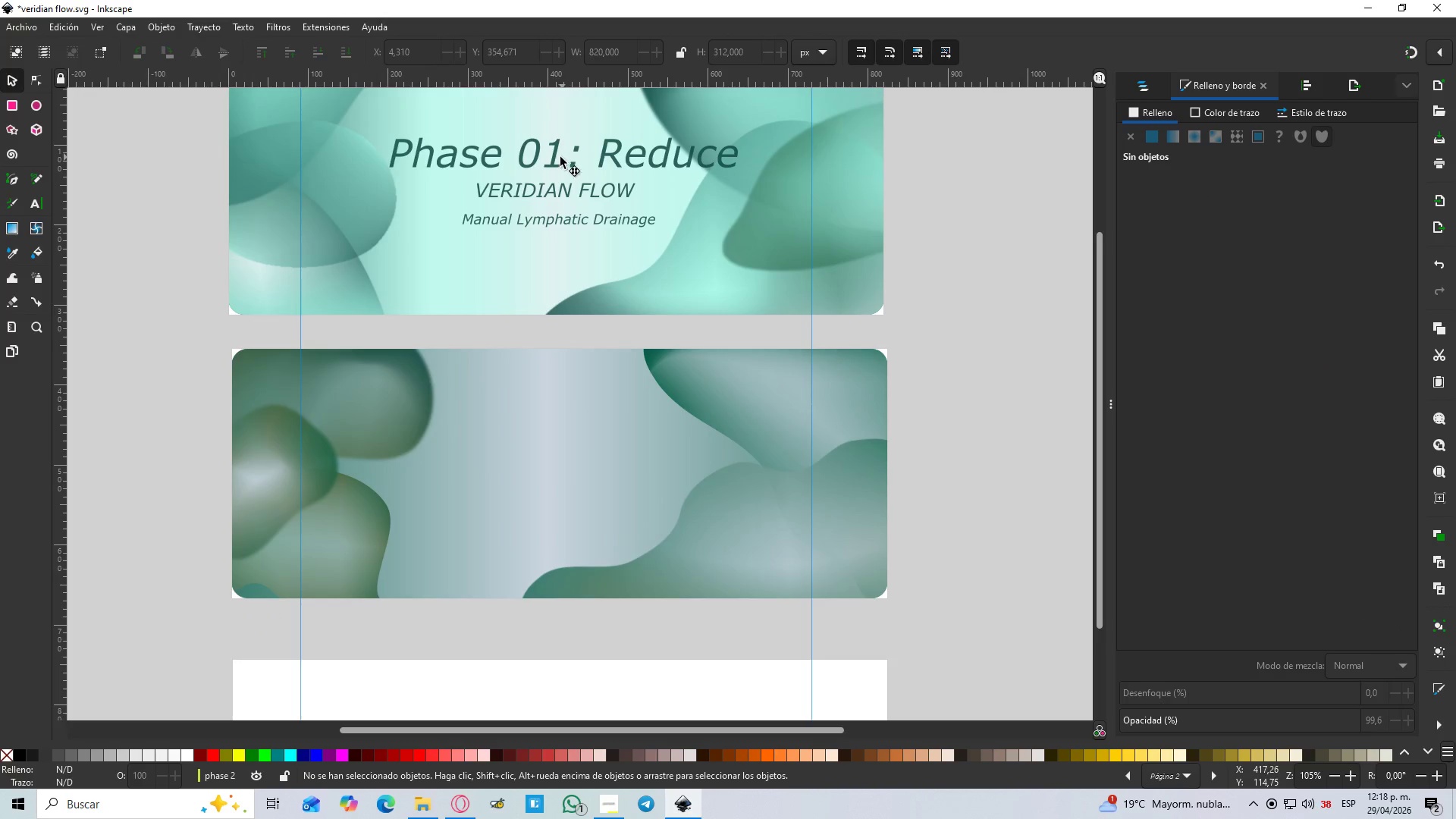 
hold_key(key=ControlLeft, duration=29.0)
 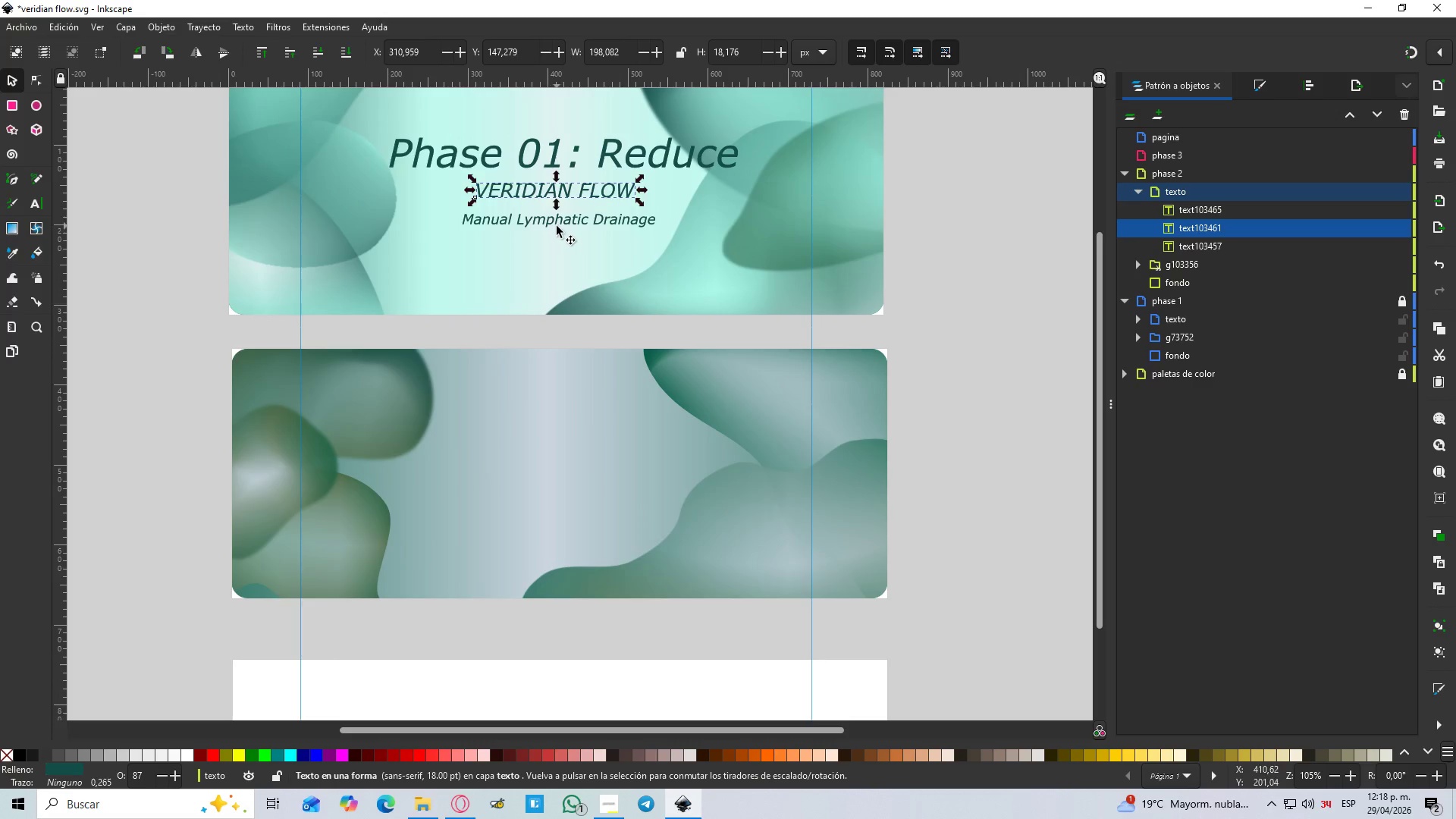 
scroll: coordinate [861, 253], scroll_direction: up, amount: 1.0
 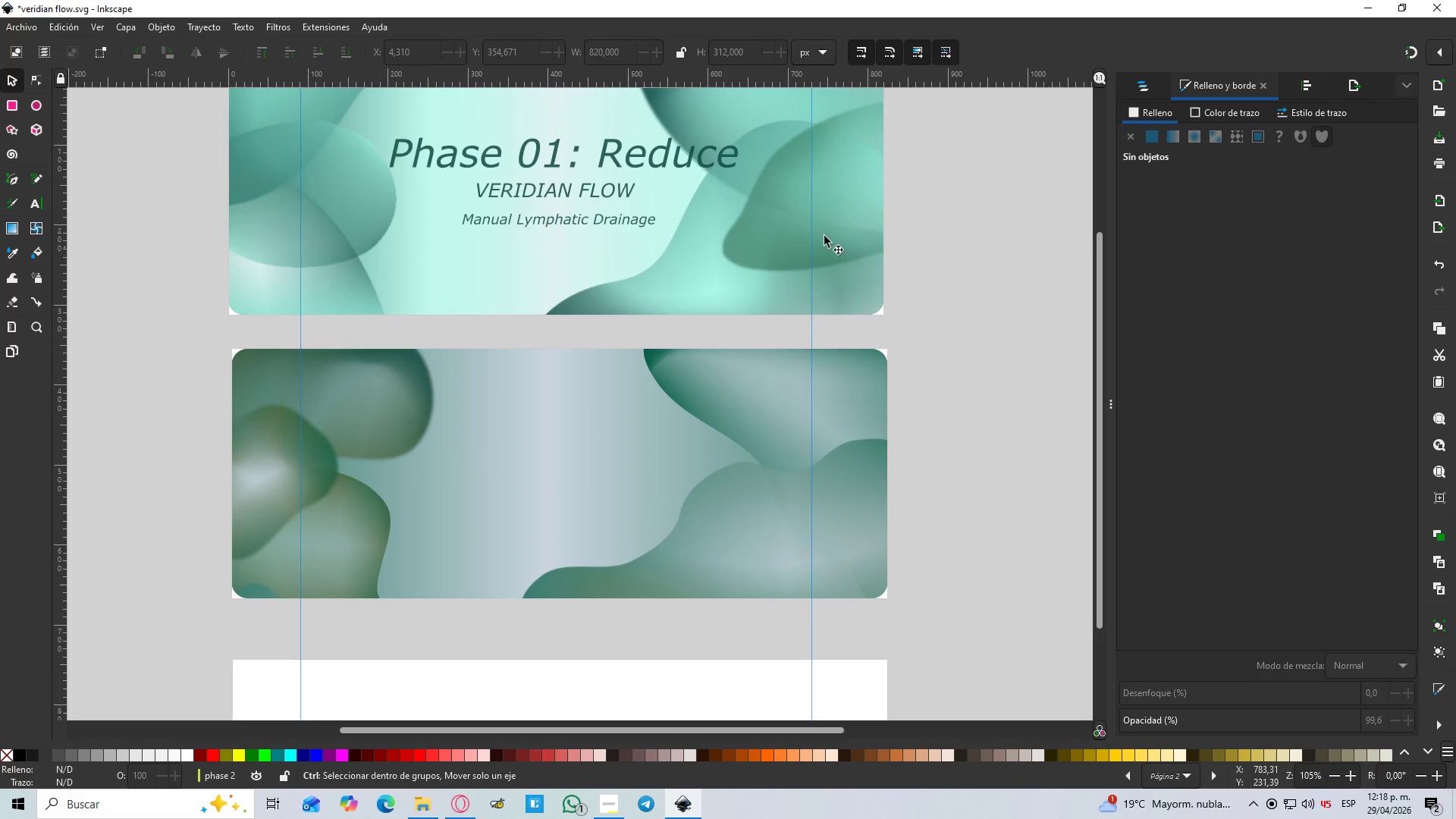 
hold_key(key=ShiftLeft, duration=0.47)
 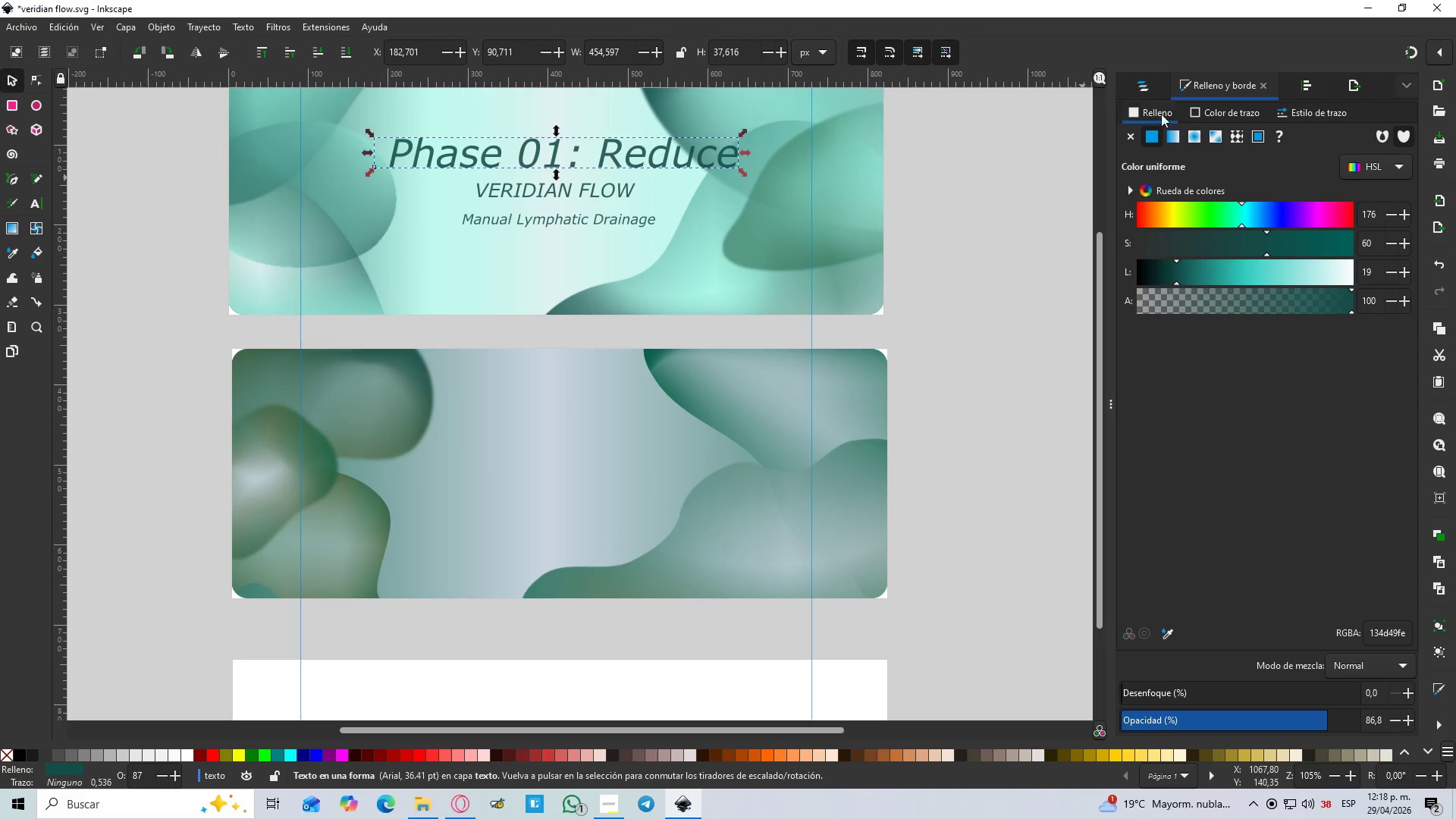 
left_click([1153, 83])
 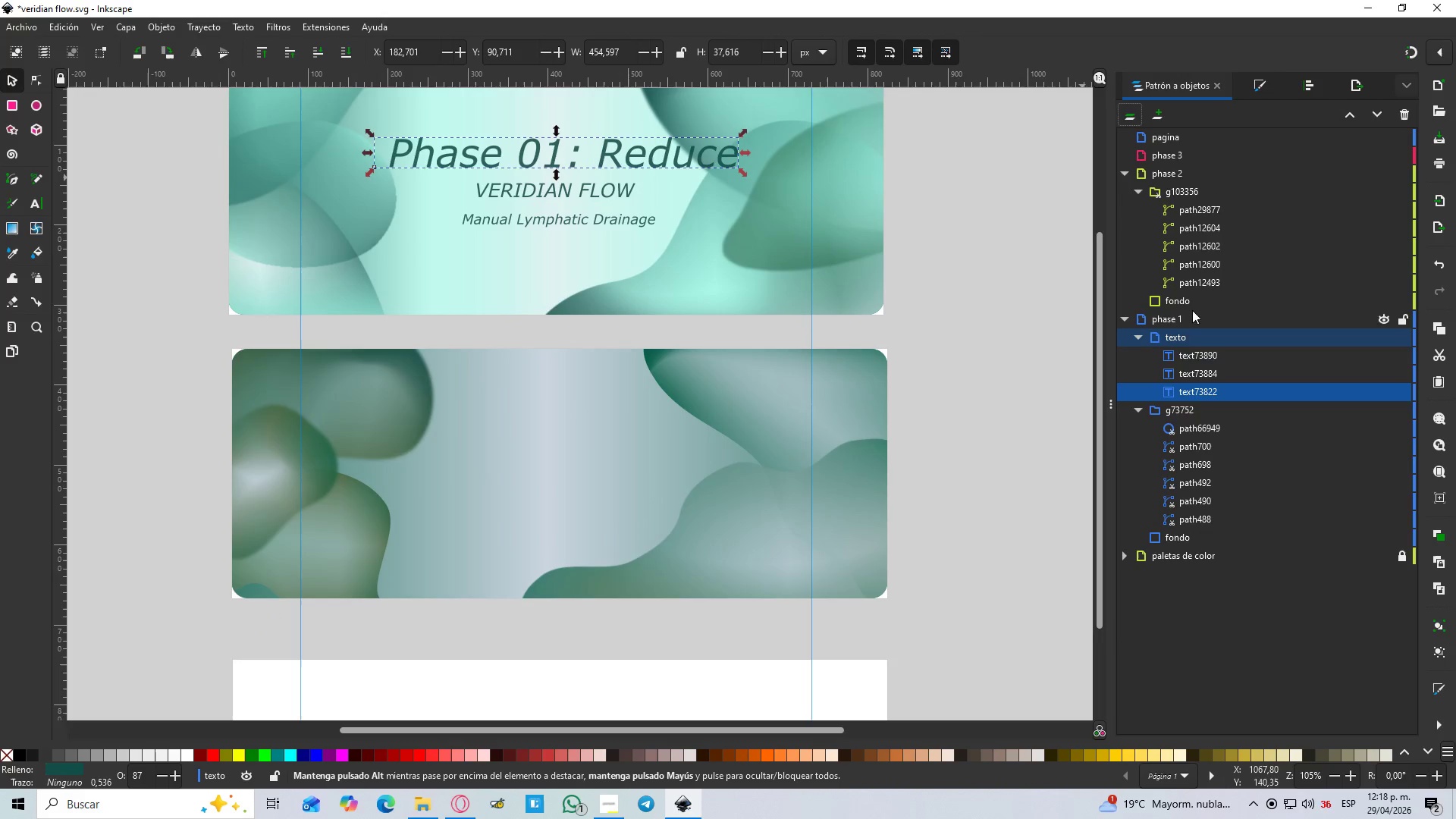 
left_click([1169, 337])
 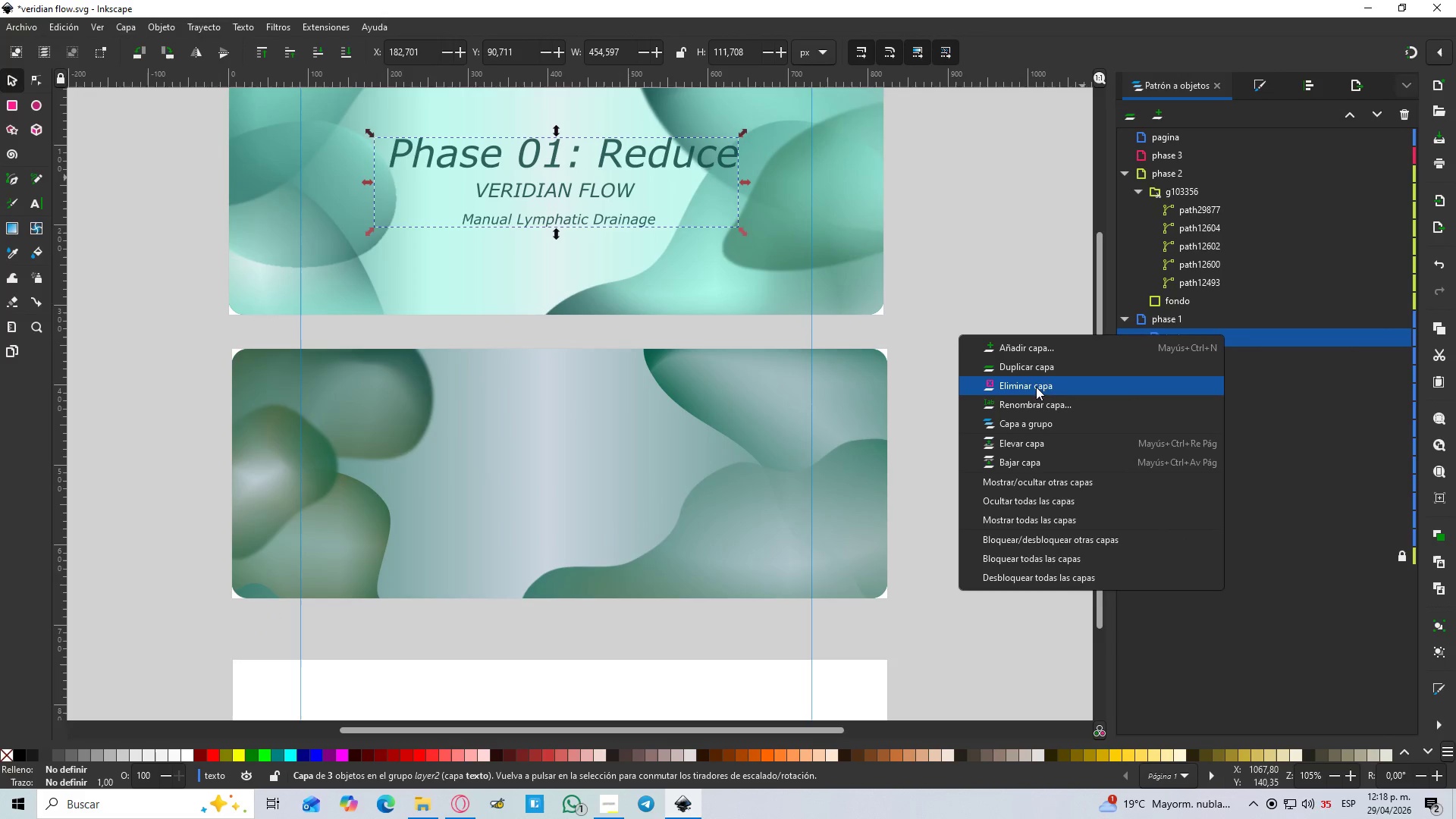 
left_click([1040, 374])
 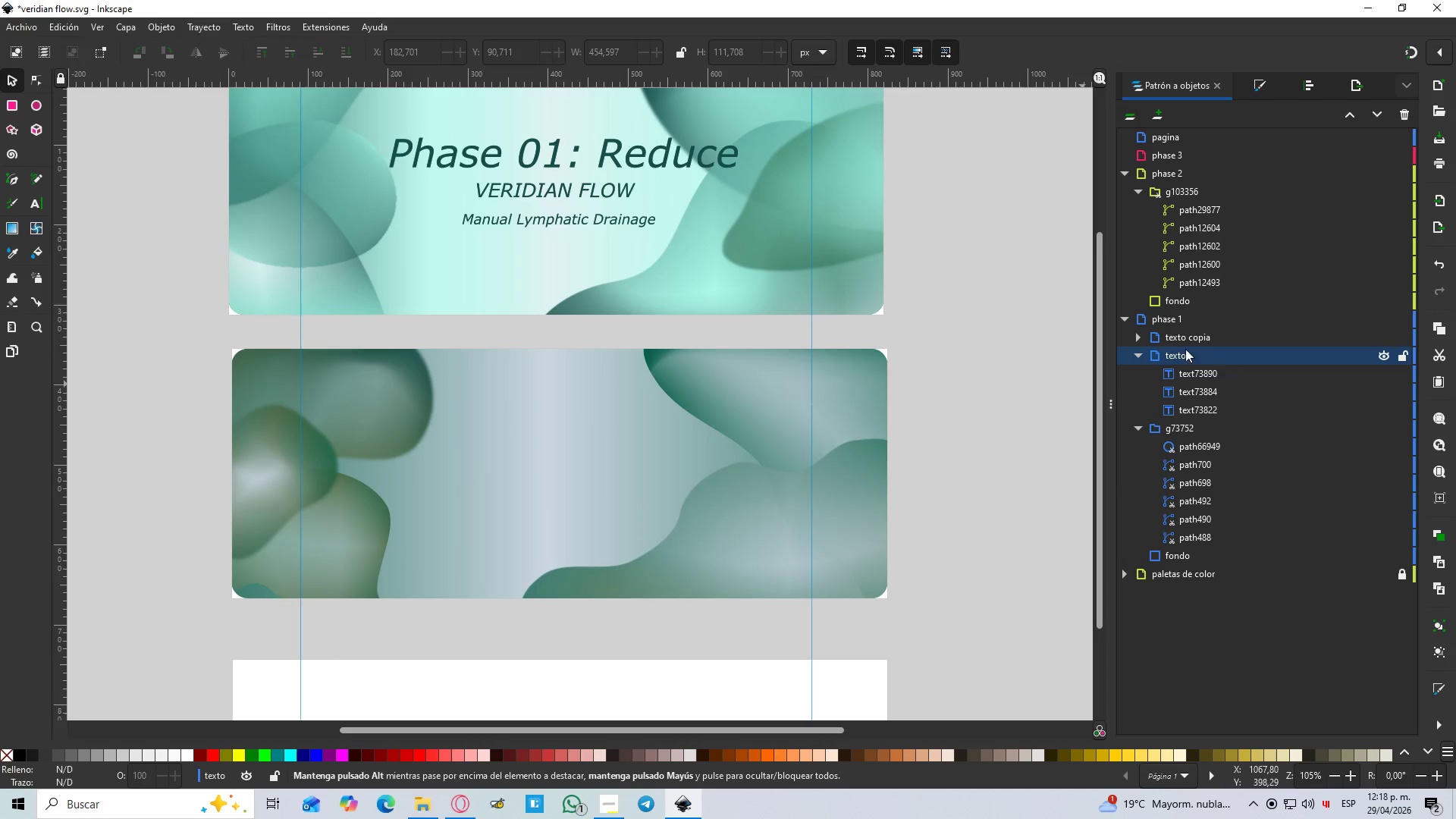 
left_click([1183, 338])
 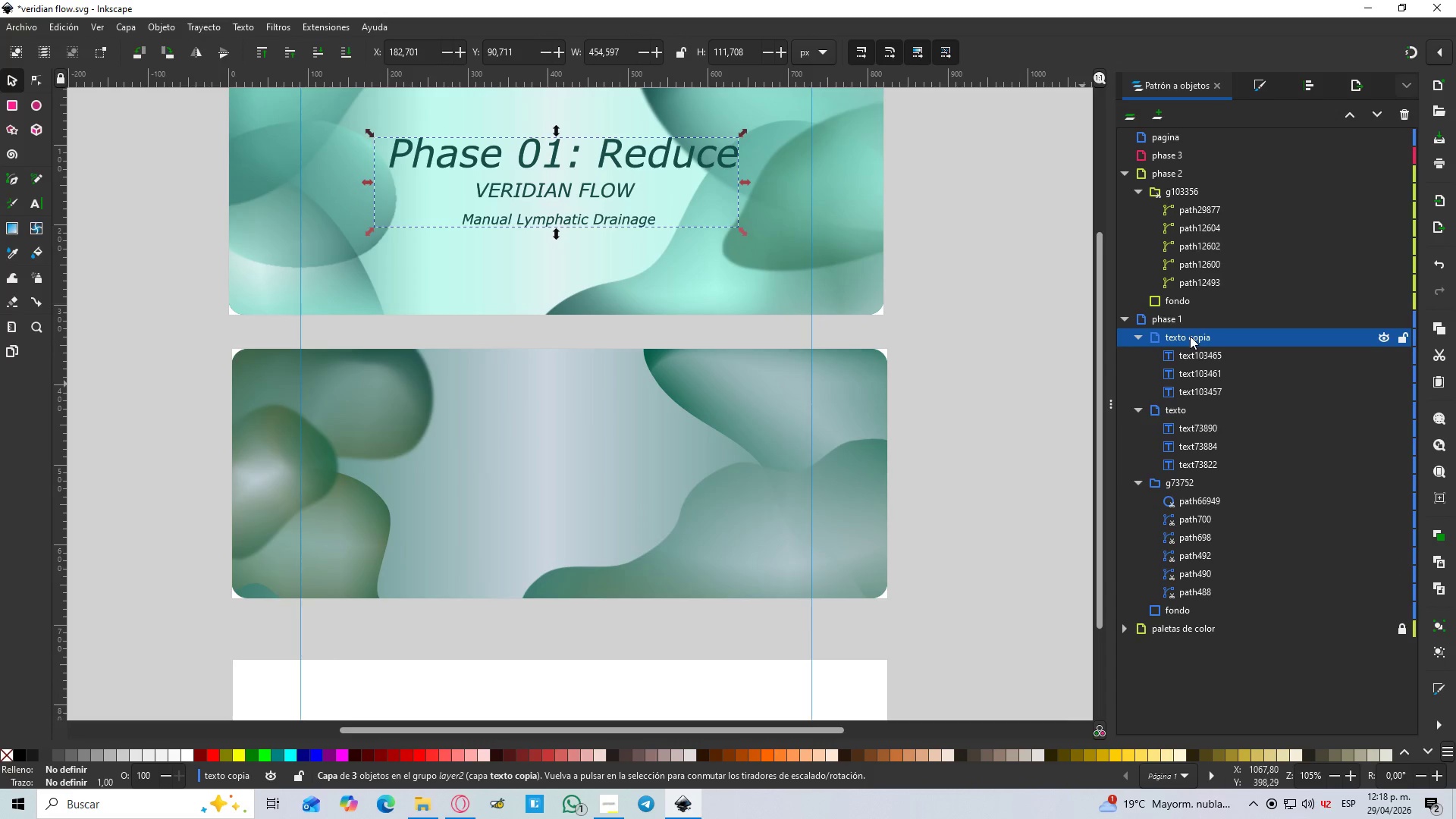 
left_click_drag(start_coordinate=[1190, 336], to_coordinate=[1185, 183])
 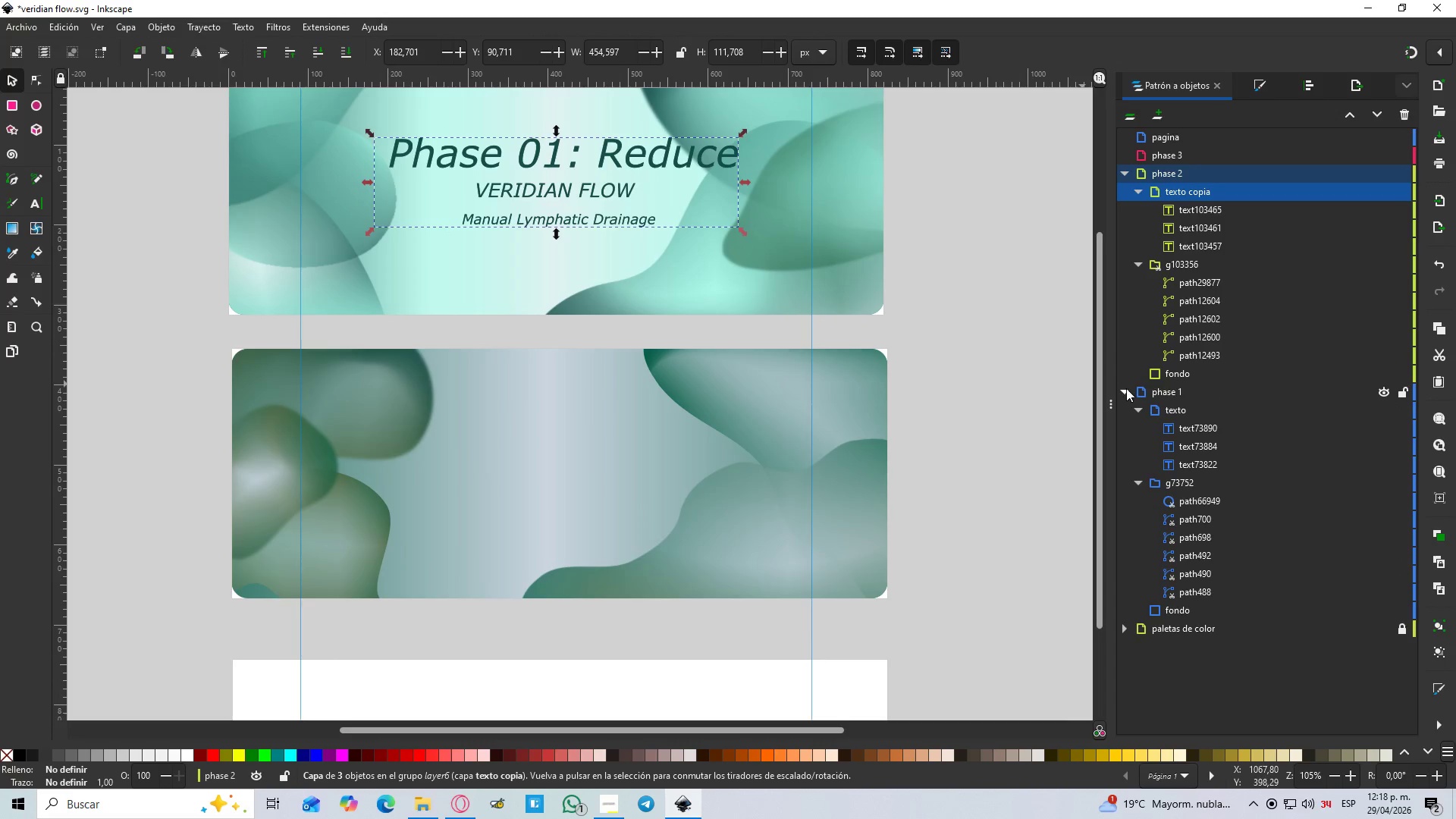 
left_click([1138, 478])
 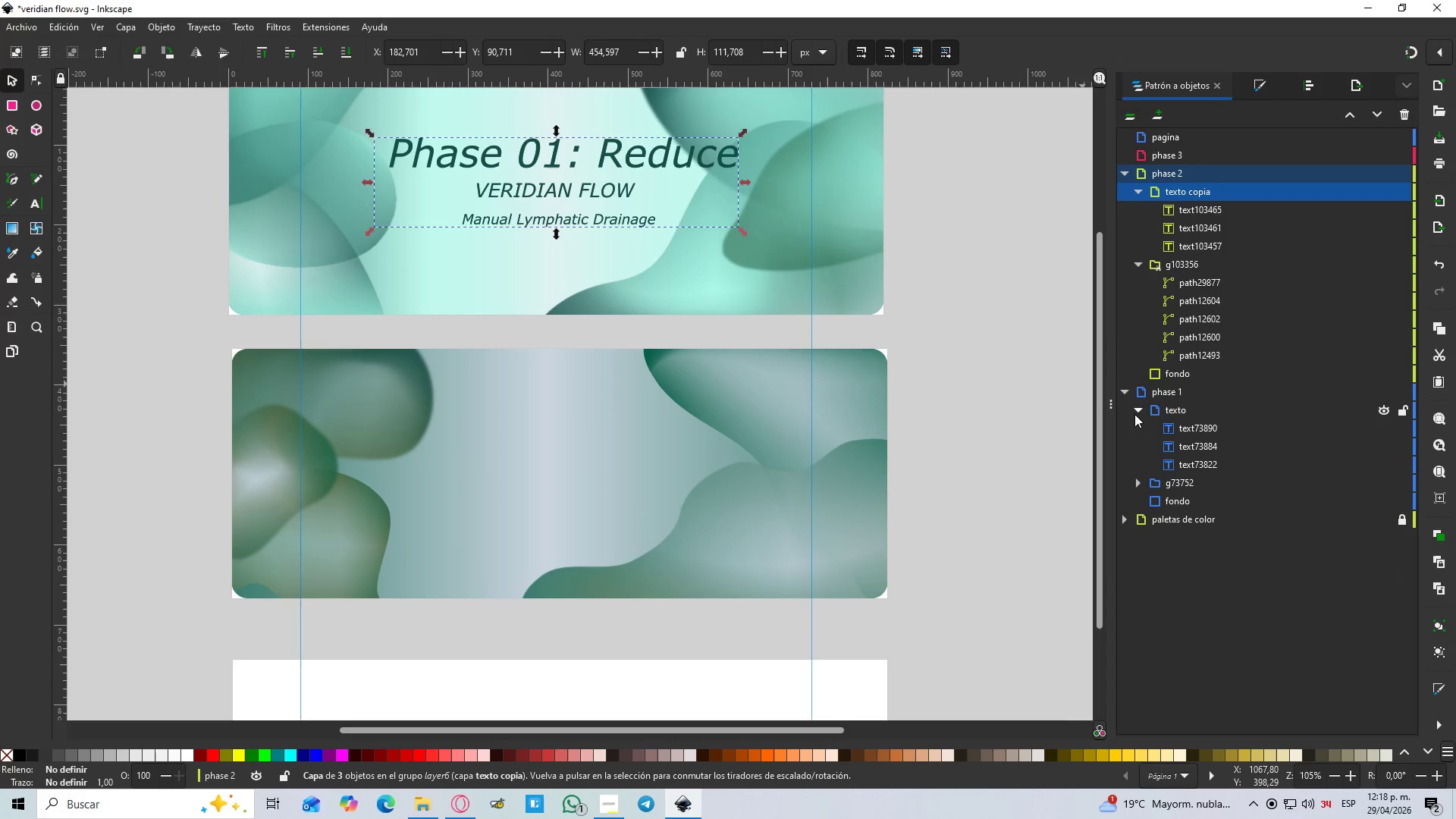 
left_click([1134, 405])
 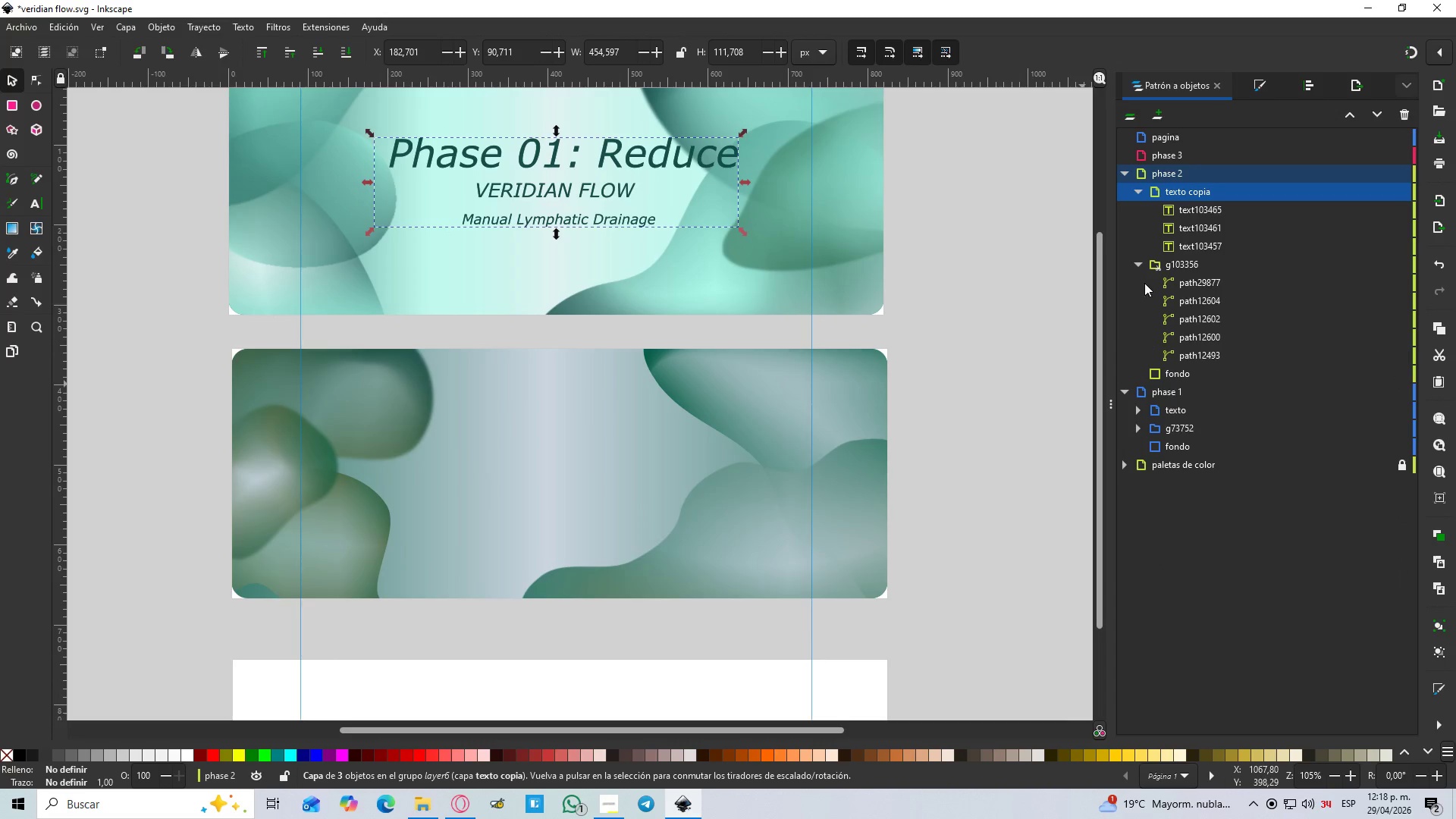 
left_click([1135, 265])
 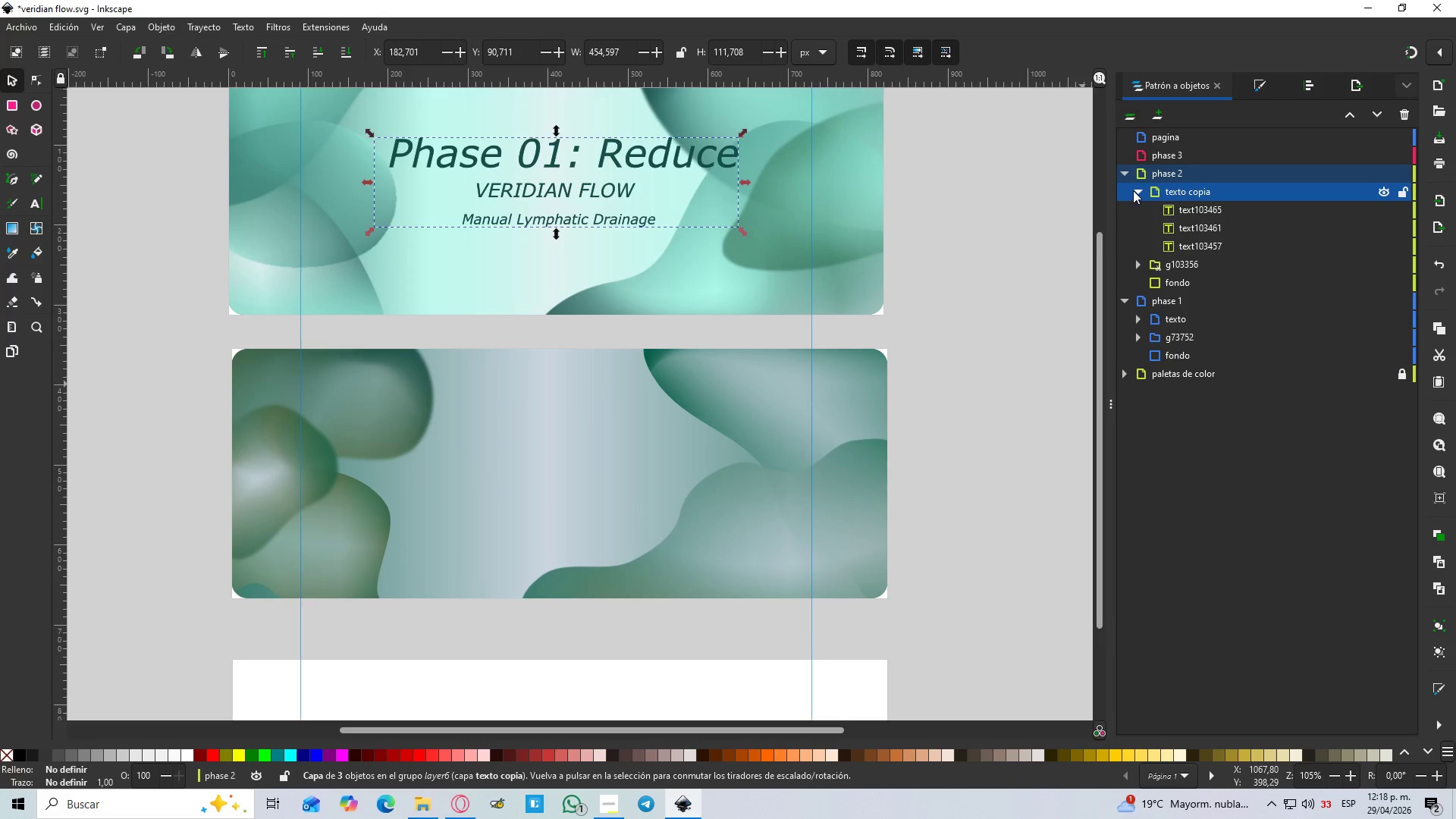 
double_click([1194, 193])
 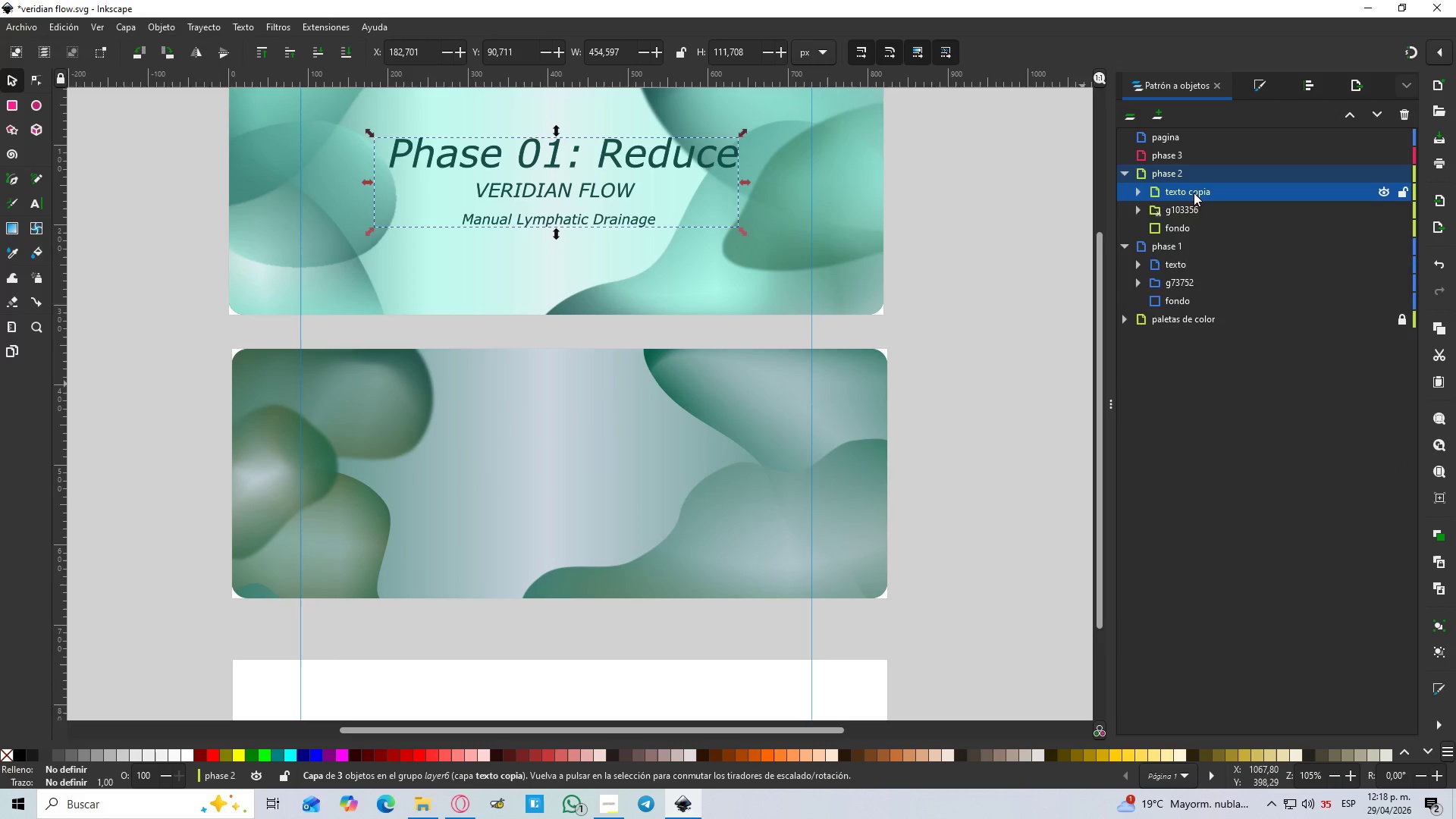 
triple_click([1194, 193])
 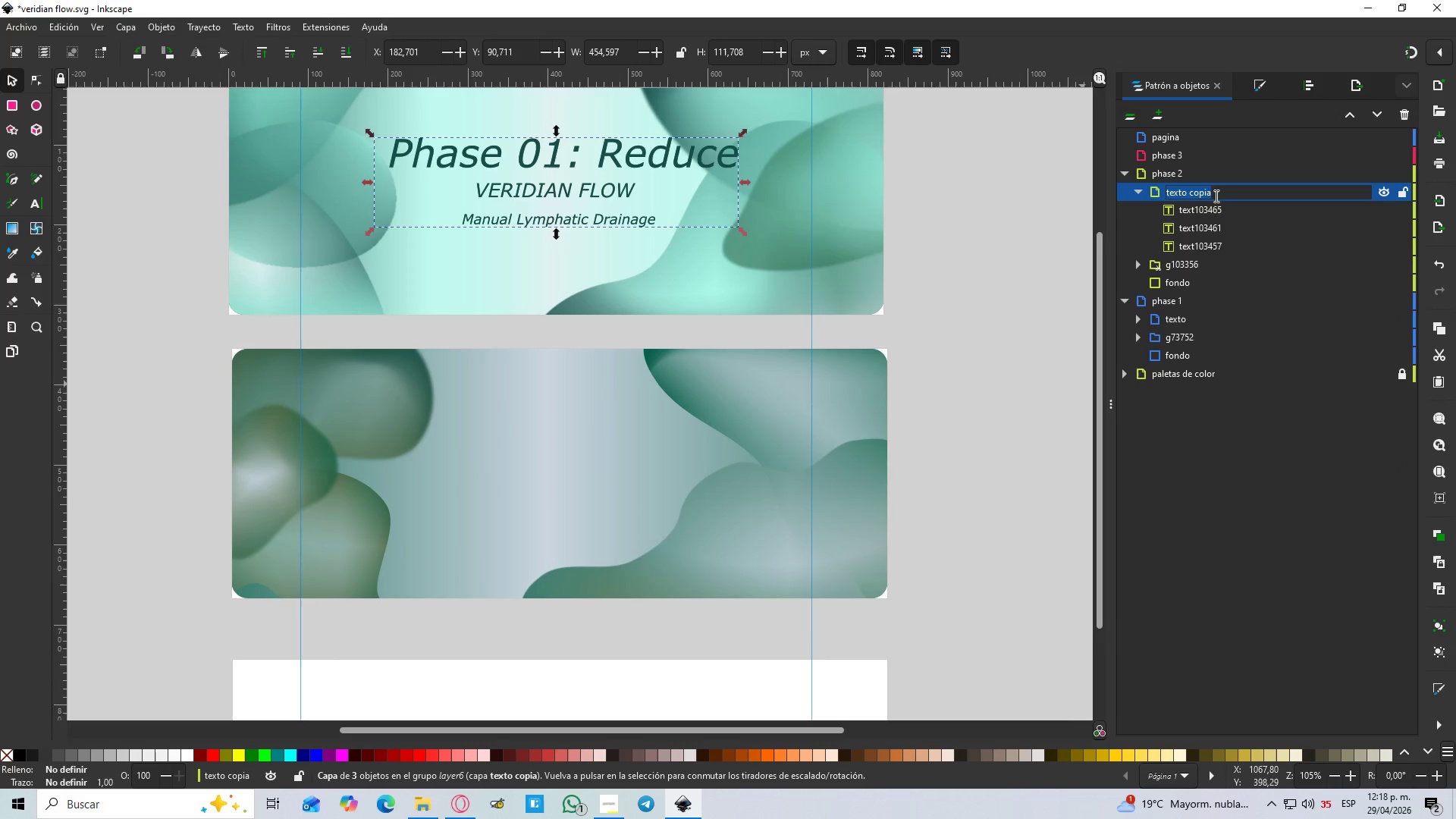 
left_click_drag(start_coordinate=[1215, 196], to_coordinate=[1190, 197])
 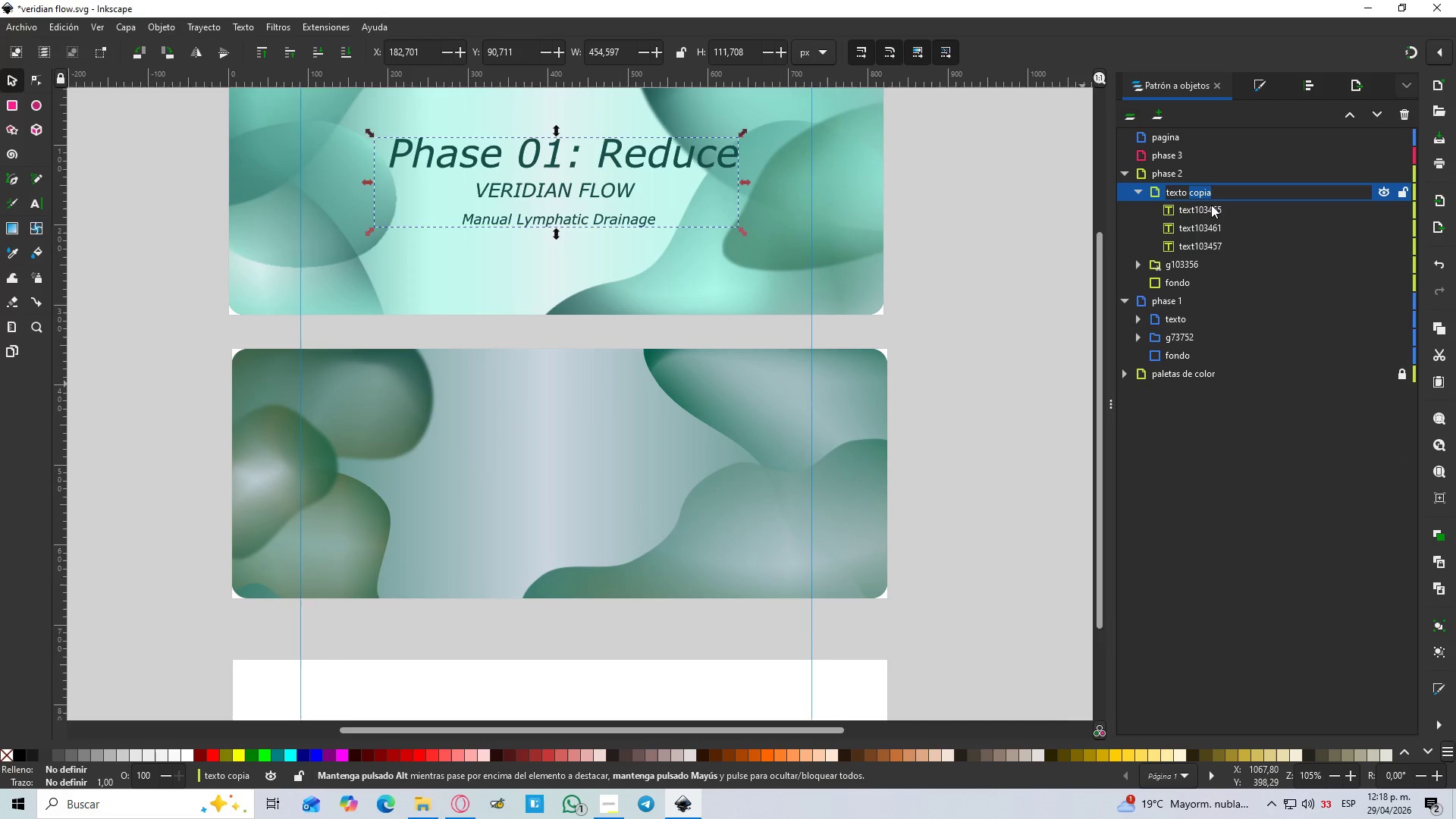 
key(Backspace)
 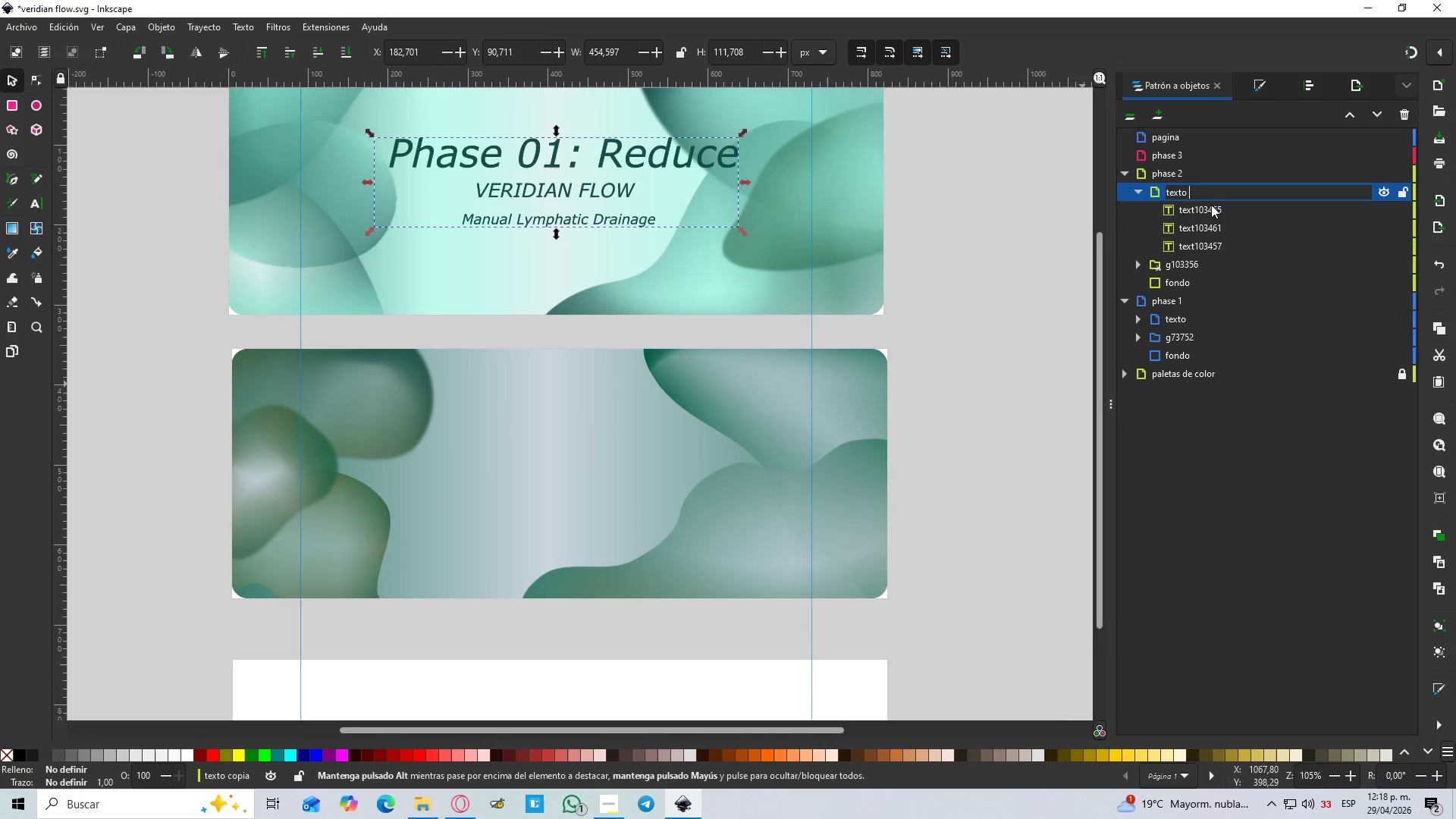 
left_click([1211, 205])
 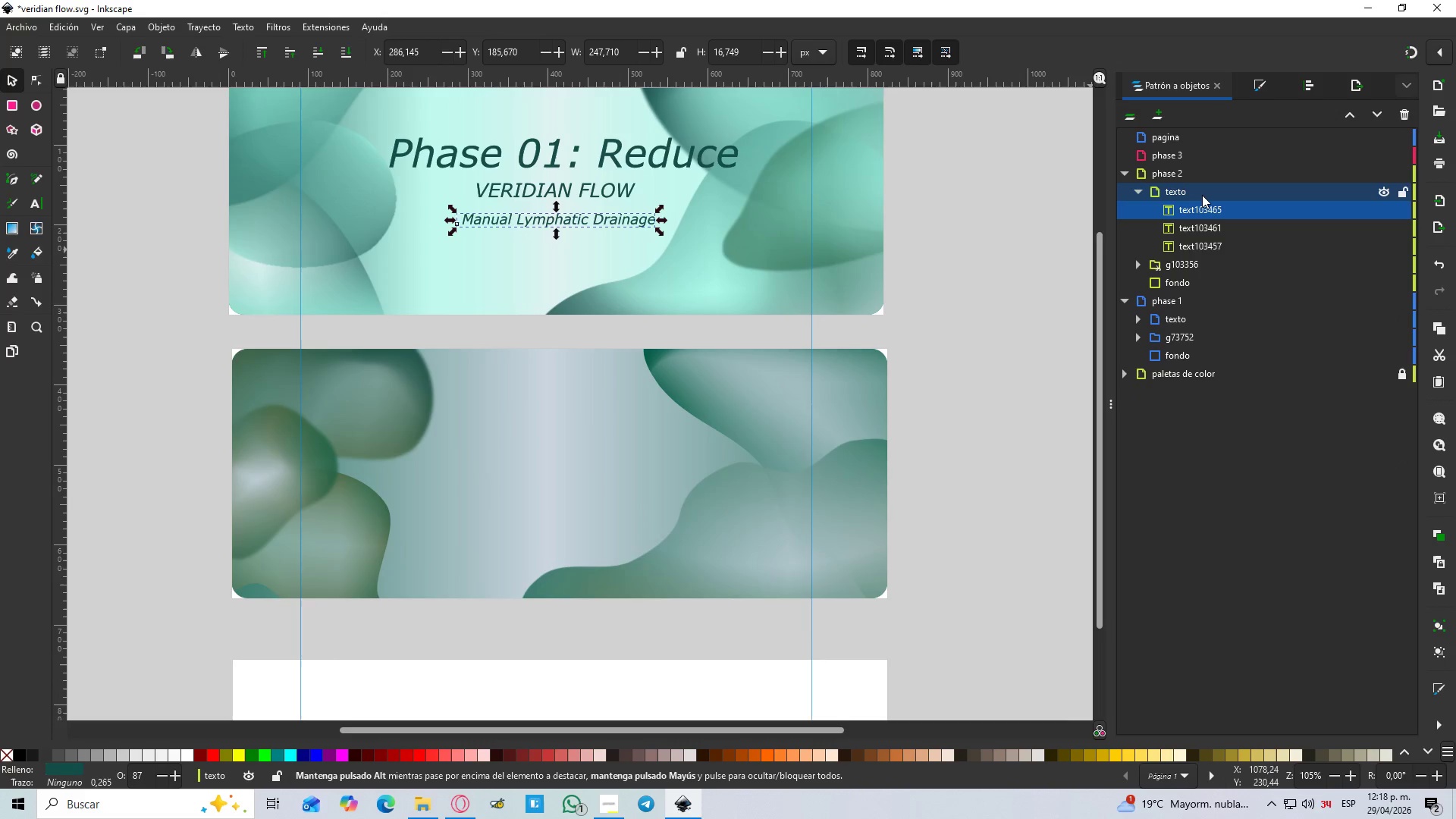 
left_click([1232, 294])
 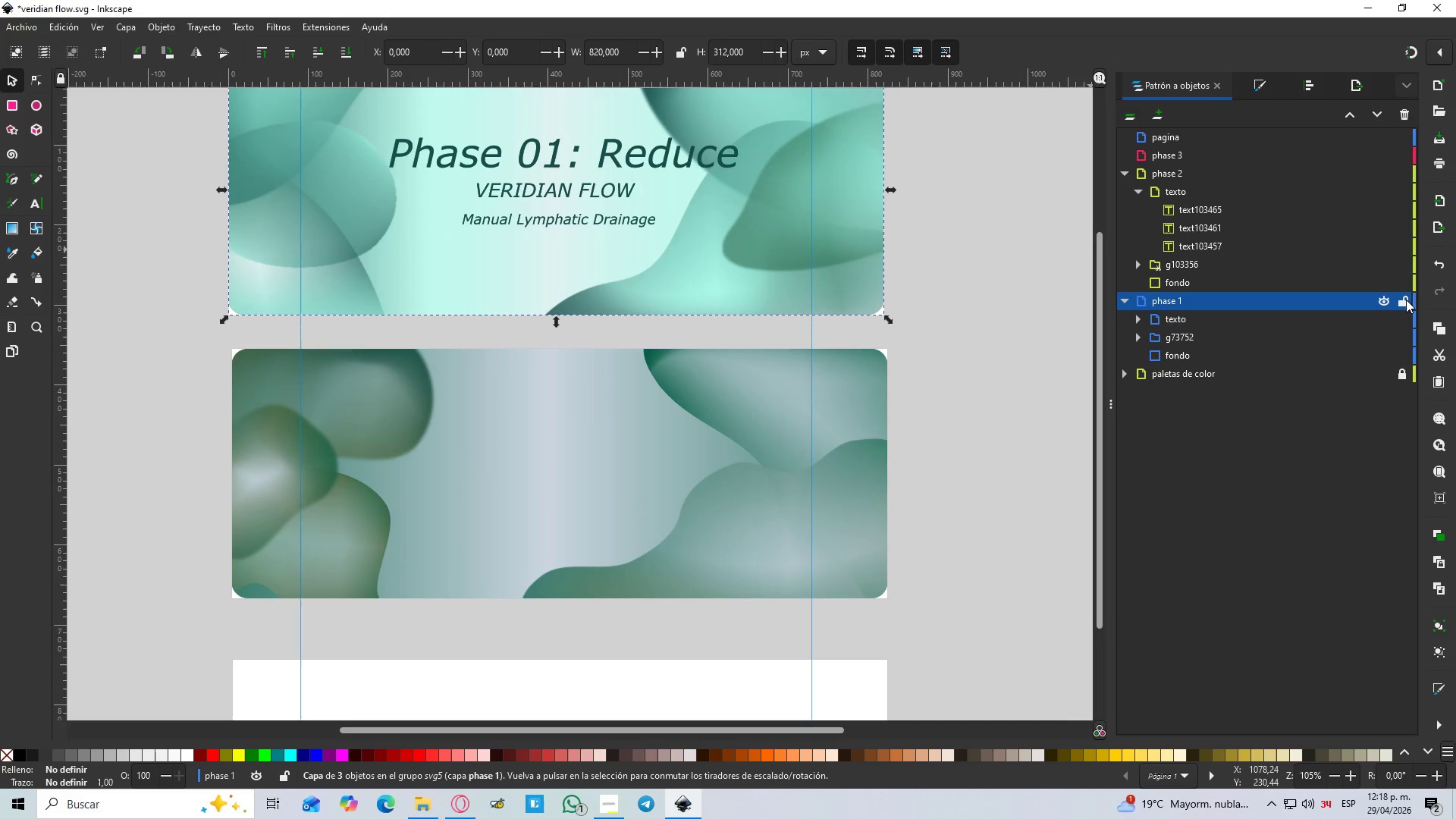 
left_click([1403, 297])
 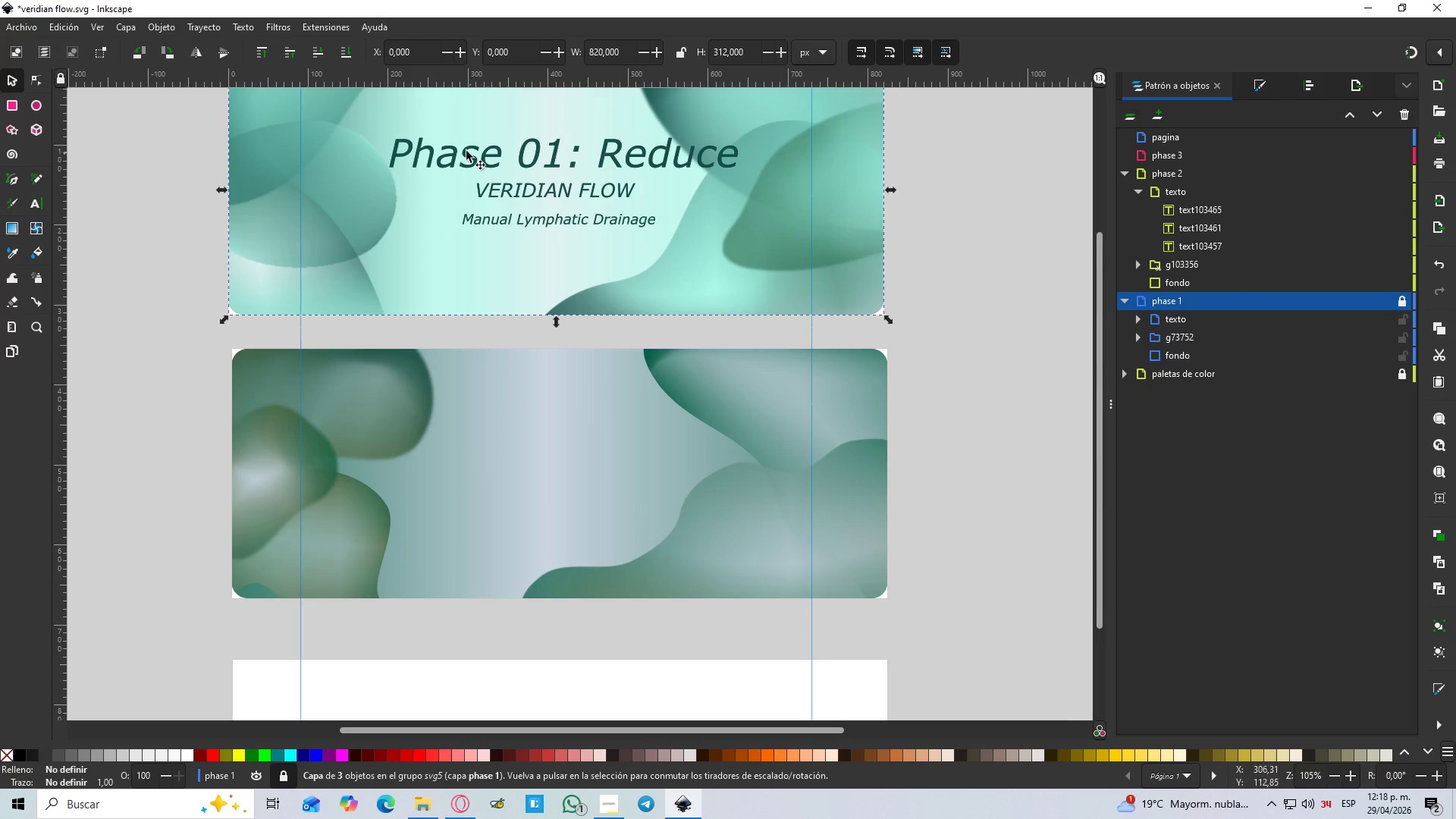 
left_click([464, 147])
 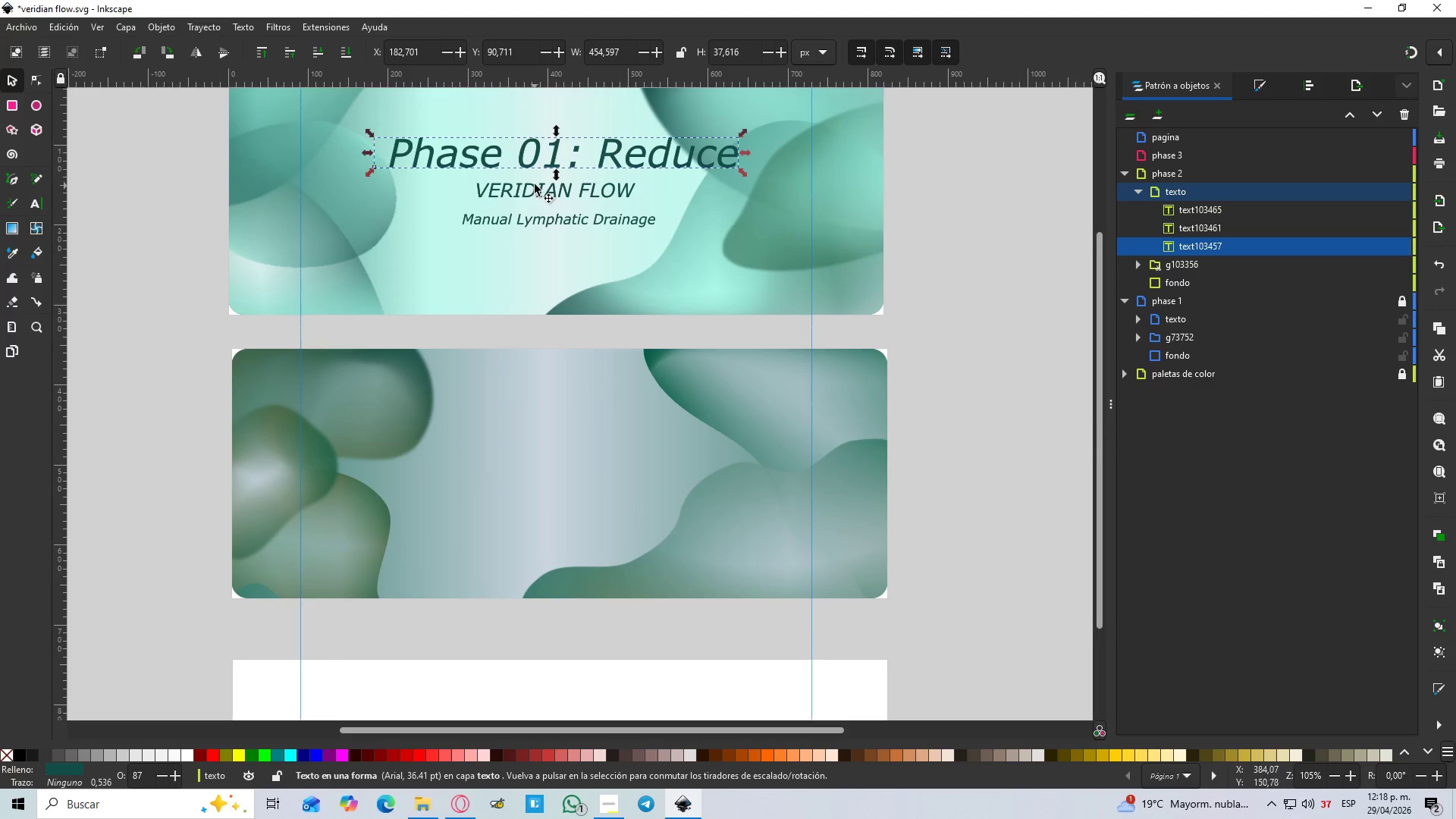 
hold_key(key=ControlLeft, duration=1.39)
left_click([529, 187])
 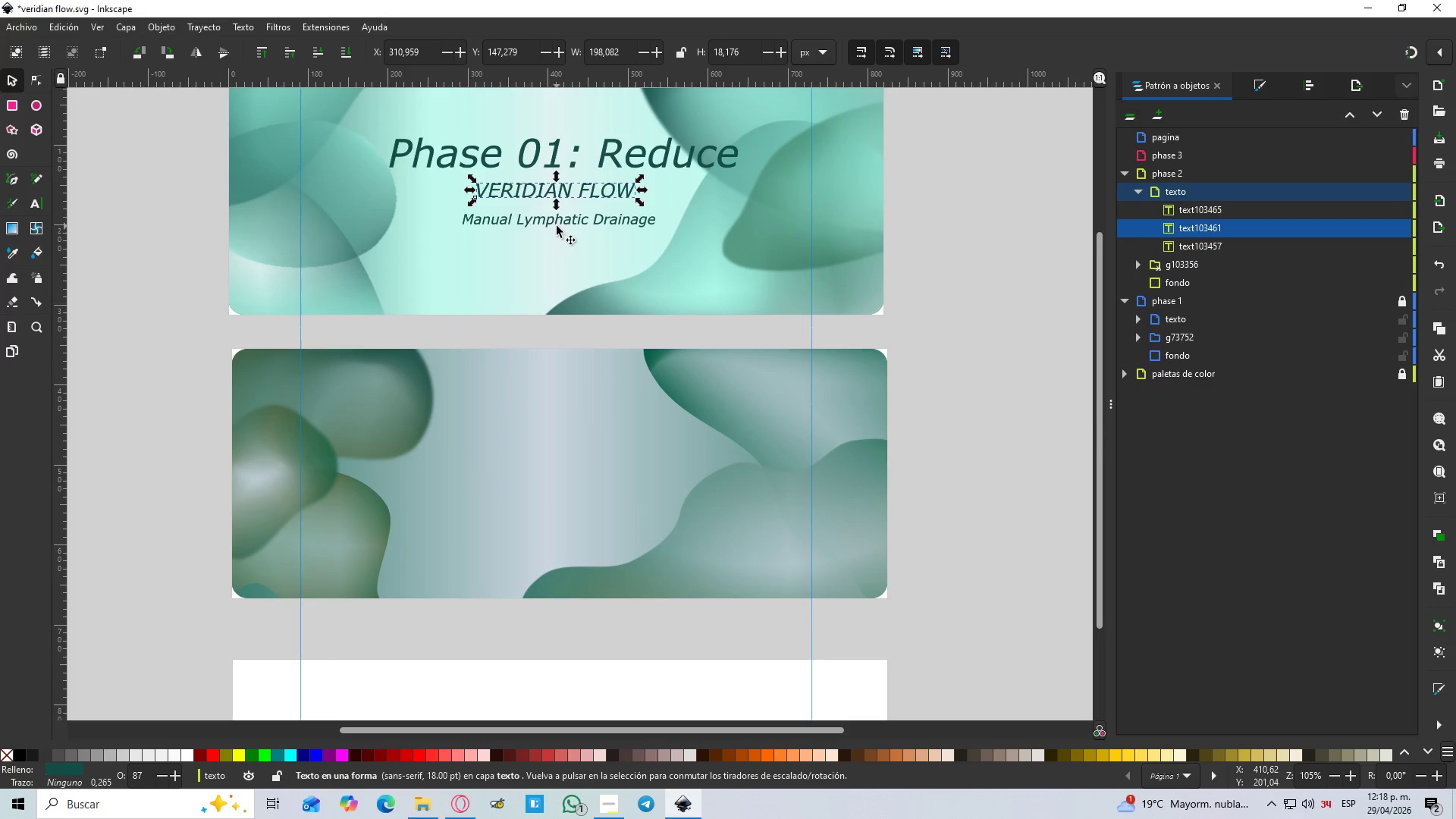 
left_click([552, 220])
 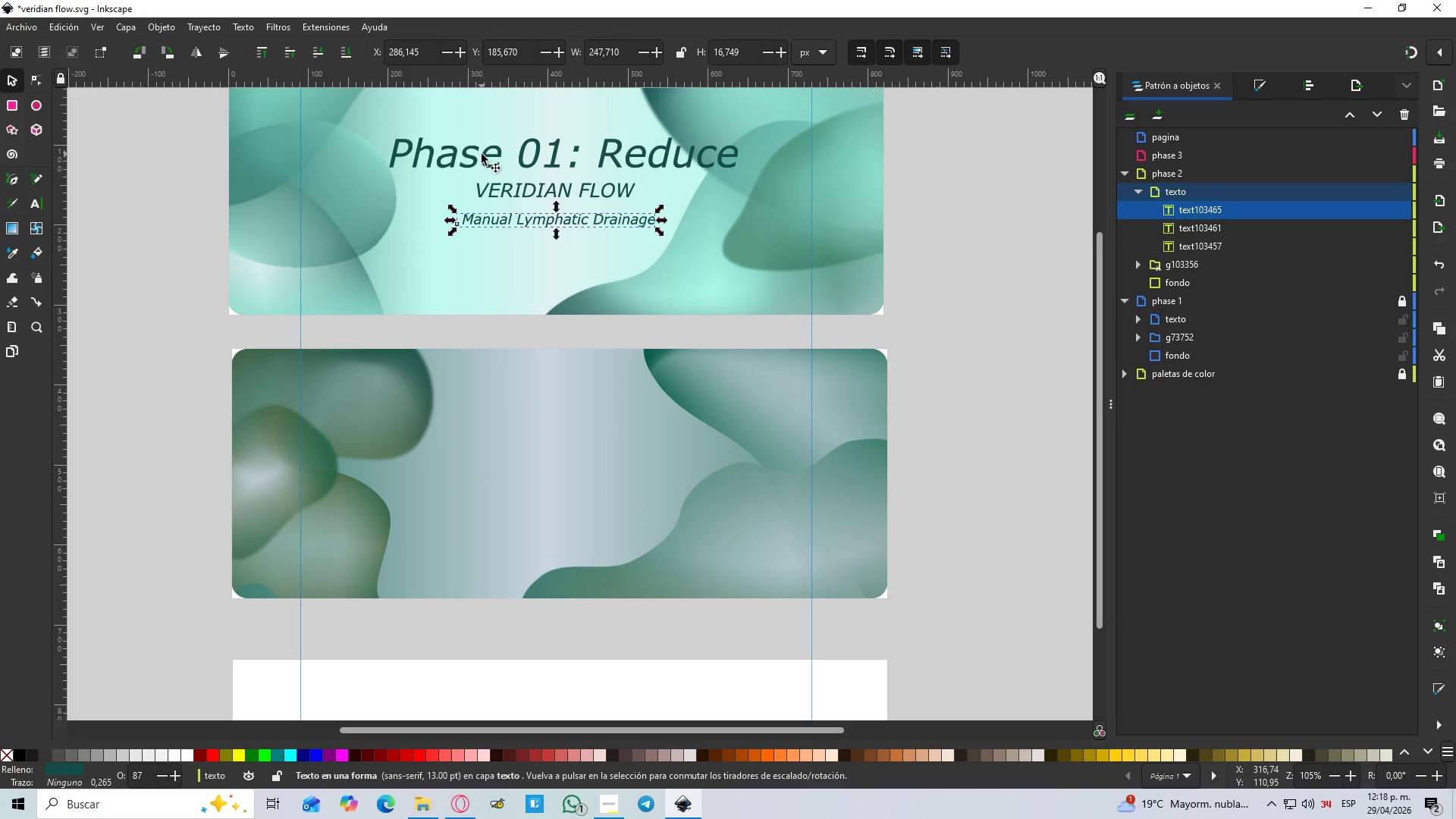 
hold_key(key=ControlLeft, duration=1.23)
double_click([524, 192])
 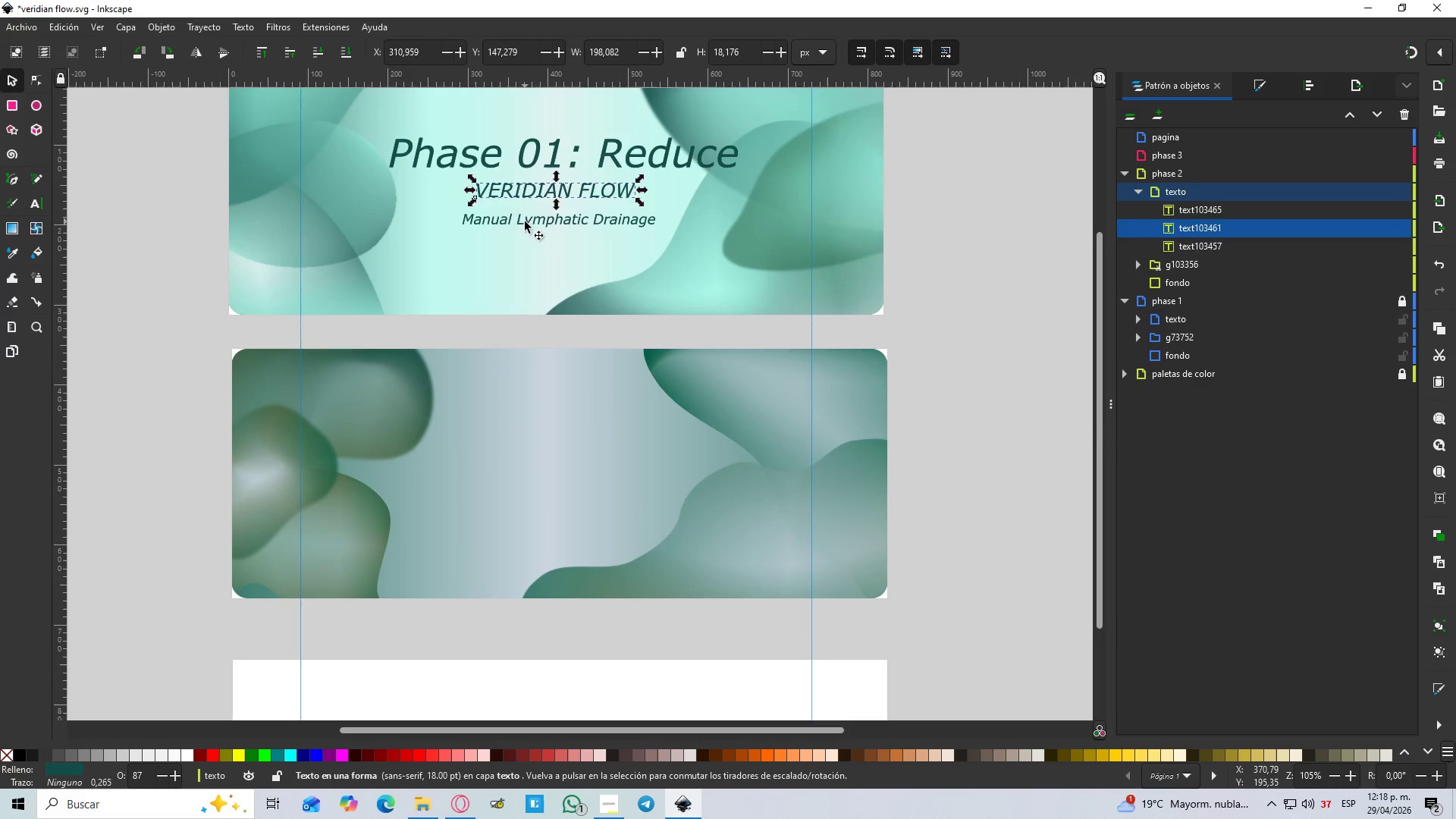 
hold_key(key=ControlLeft, duration=2.67)
left_click([491, 165])
 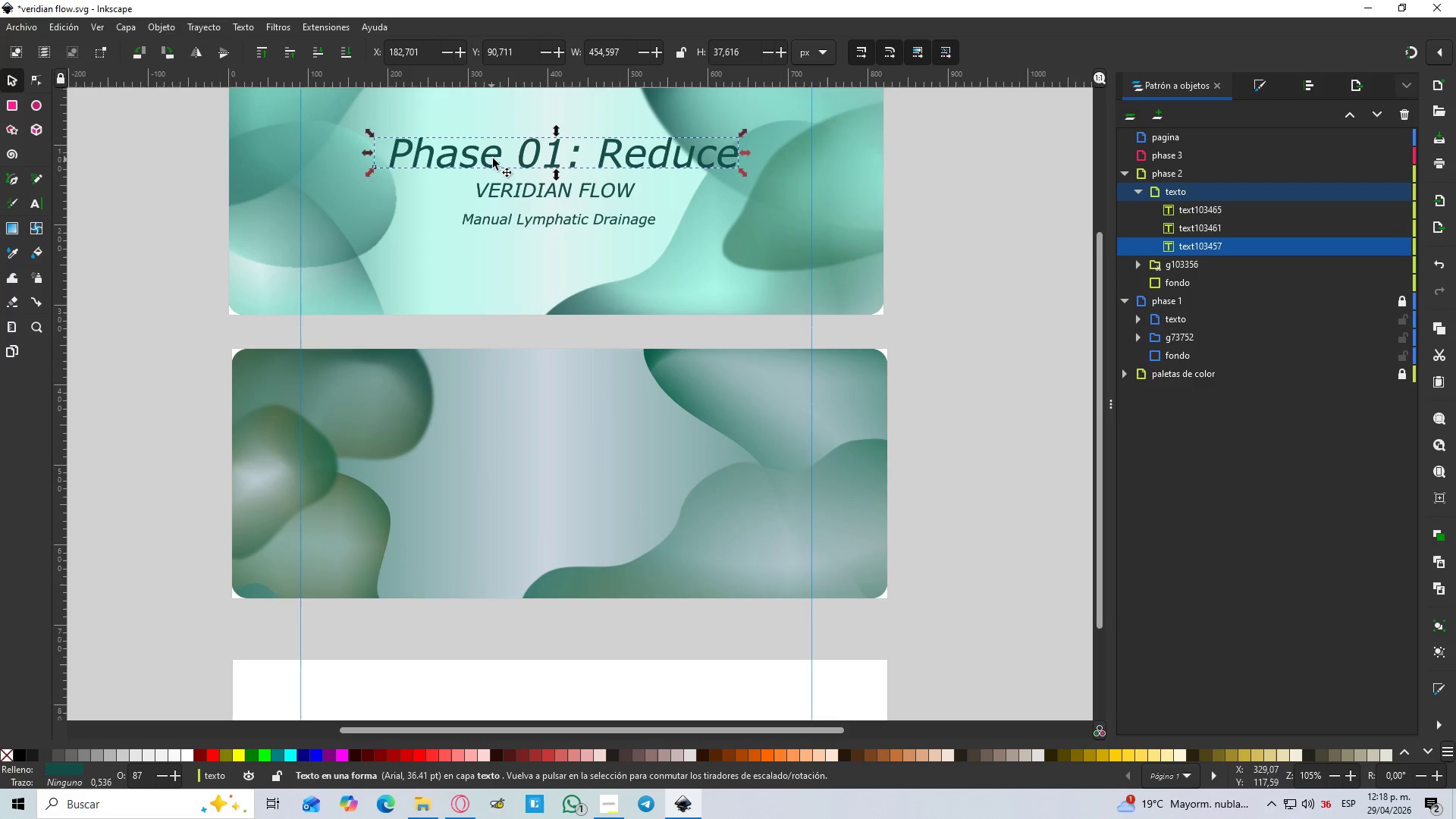 
hold_key(key=ShiftLeft, duration=1.2)
left_click([512, 187])
 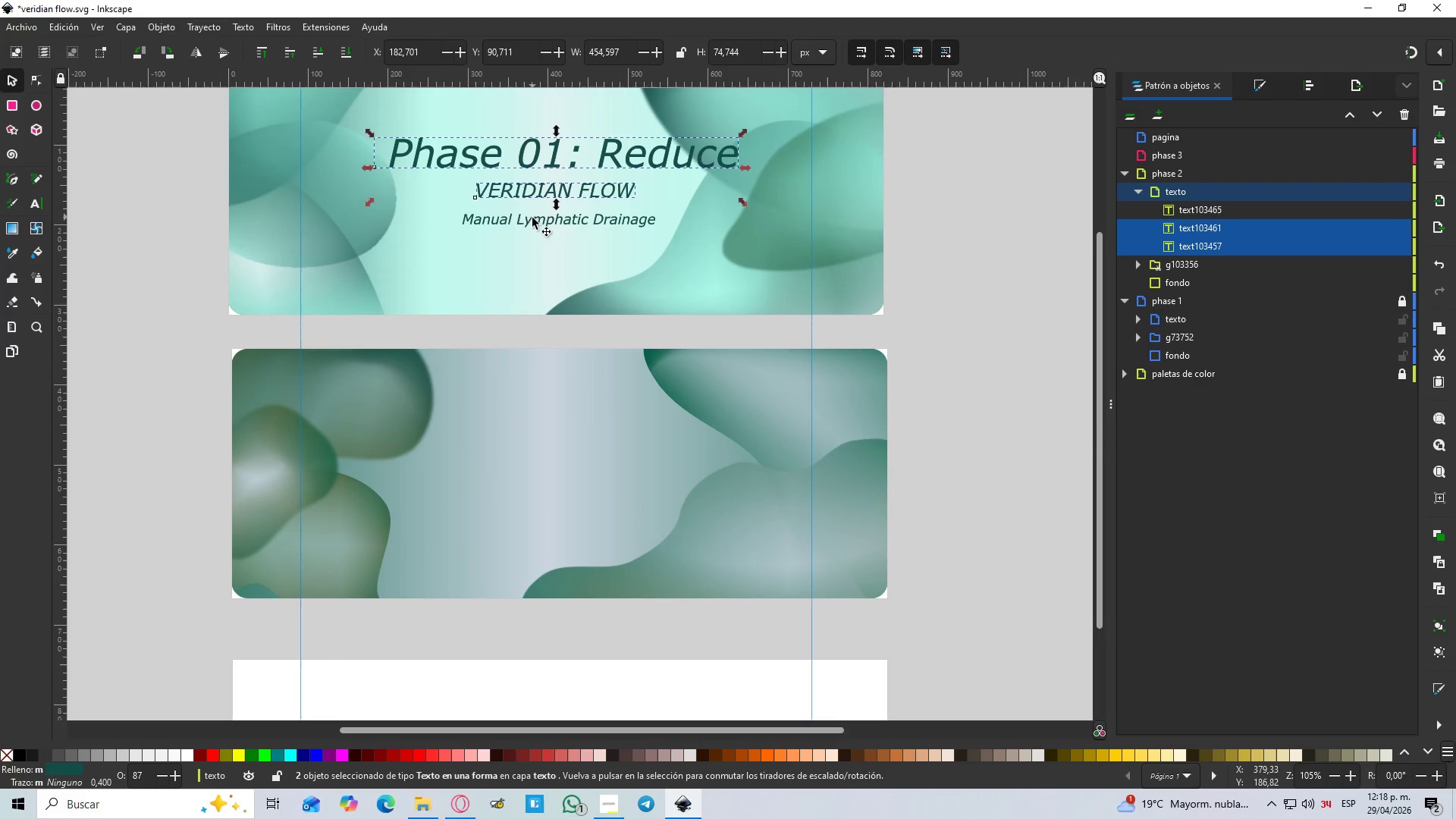 
double_click([528, 221])
 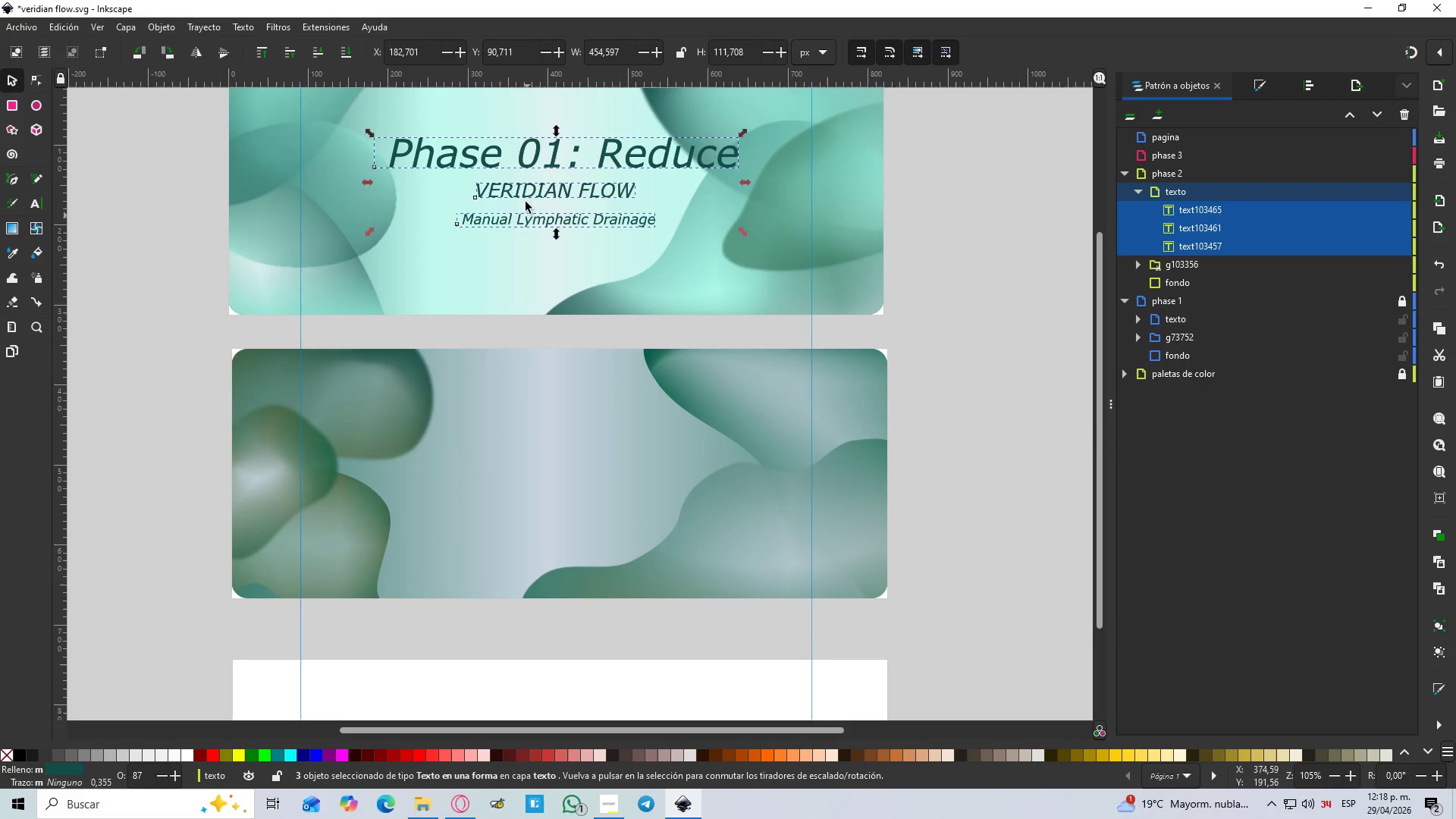 
left_click_drag(start_coordinate=[504, 145], to_coordinate=[494, 440])
 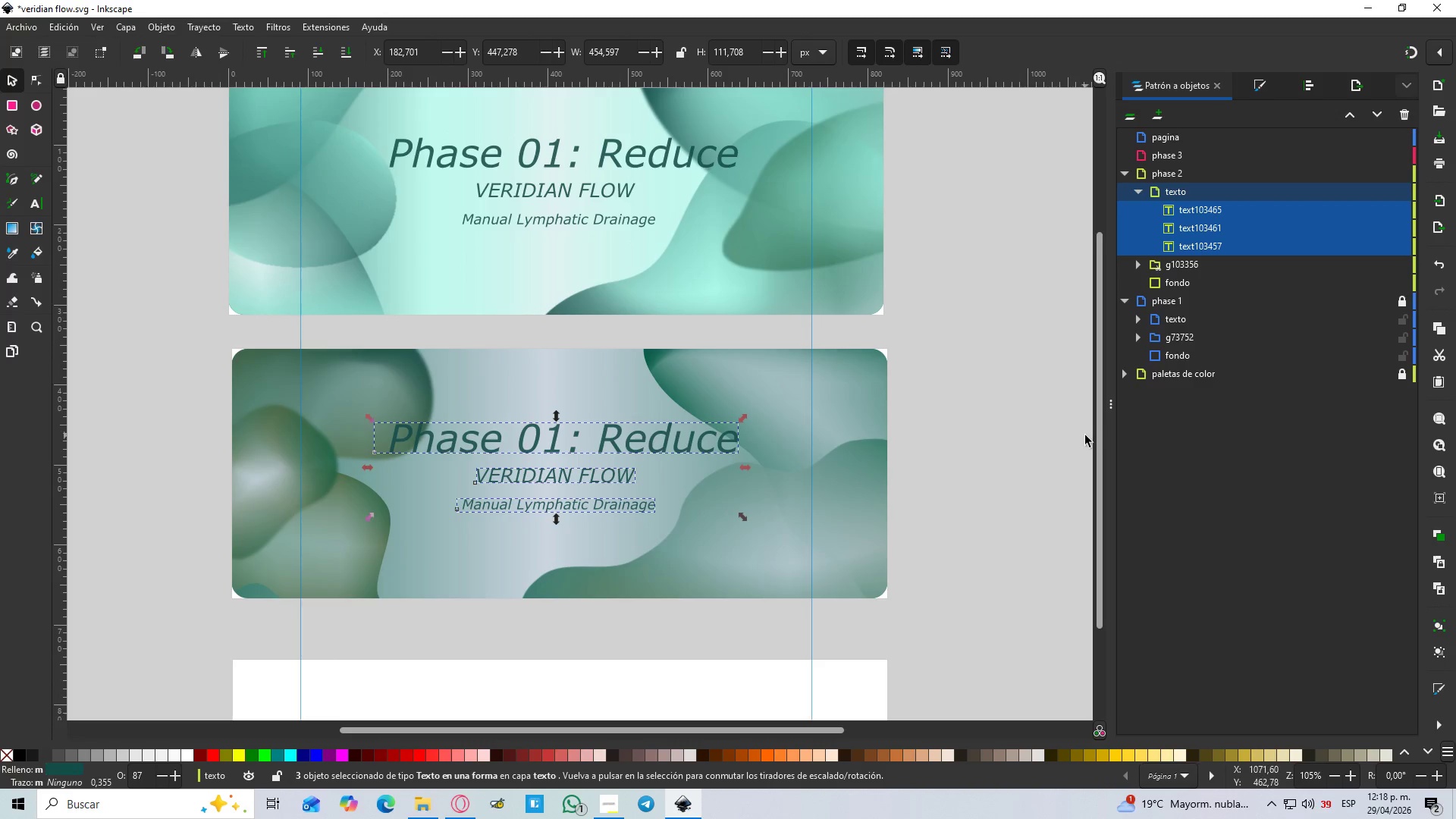 
hold_key(key=ControlLeft, duration=1.5)
 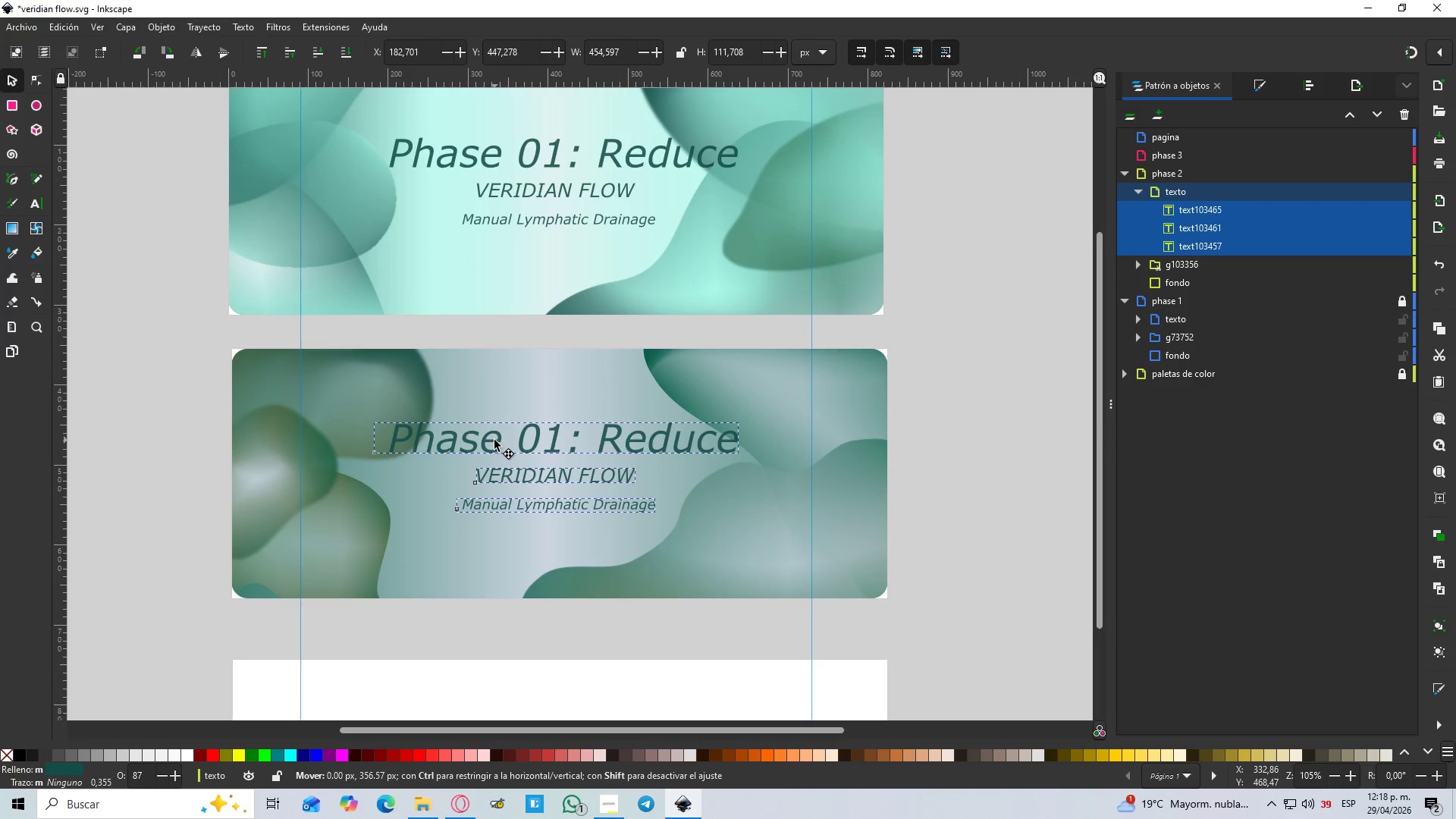 
hold_key(key=ControlLeft, duration=0.61)
 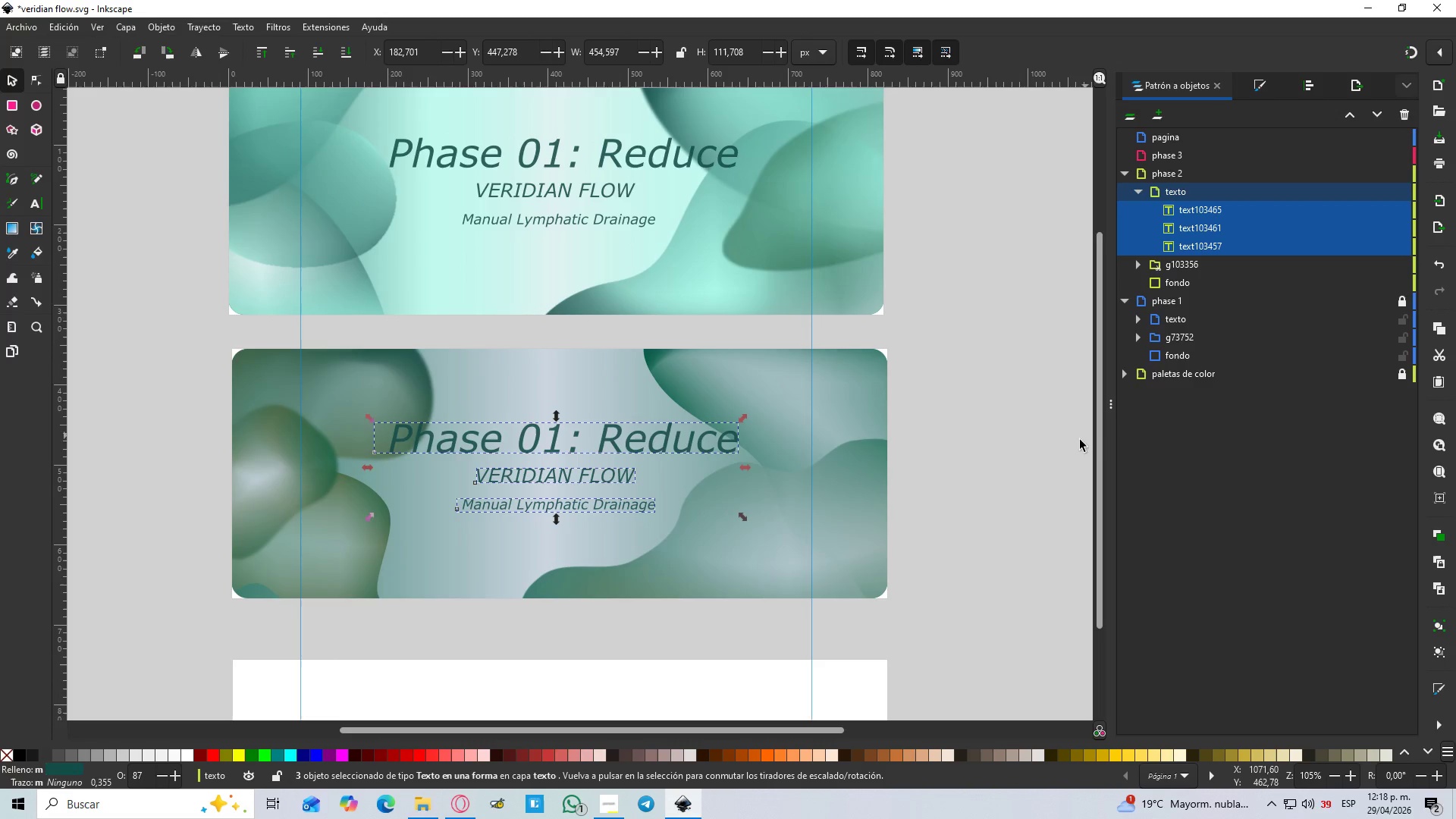 
left_click([996, 450])
 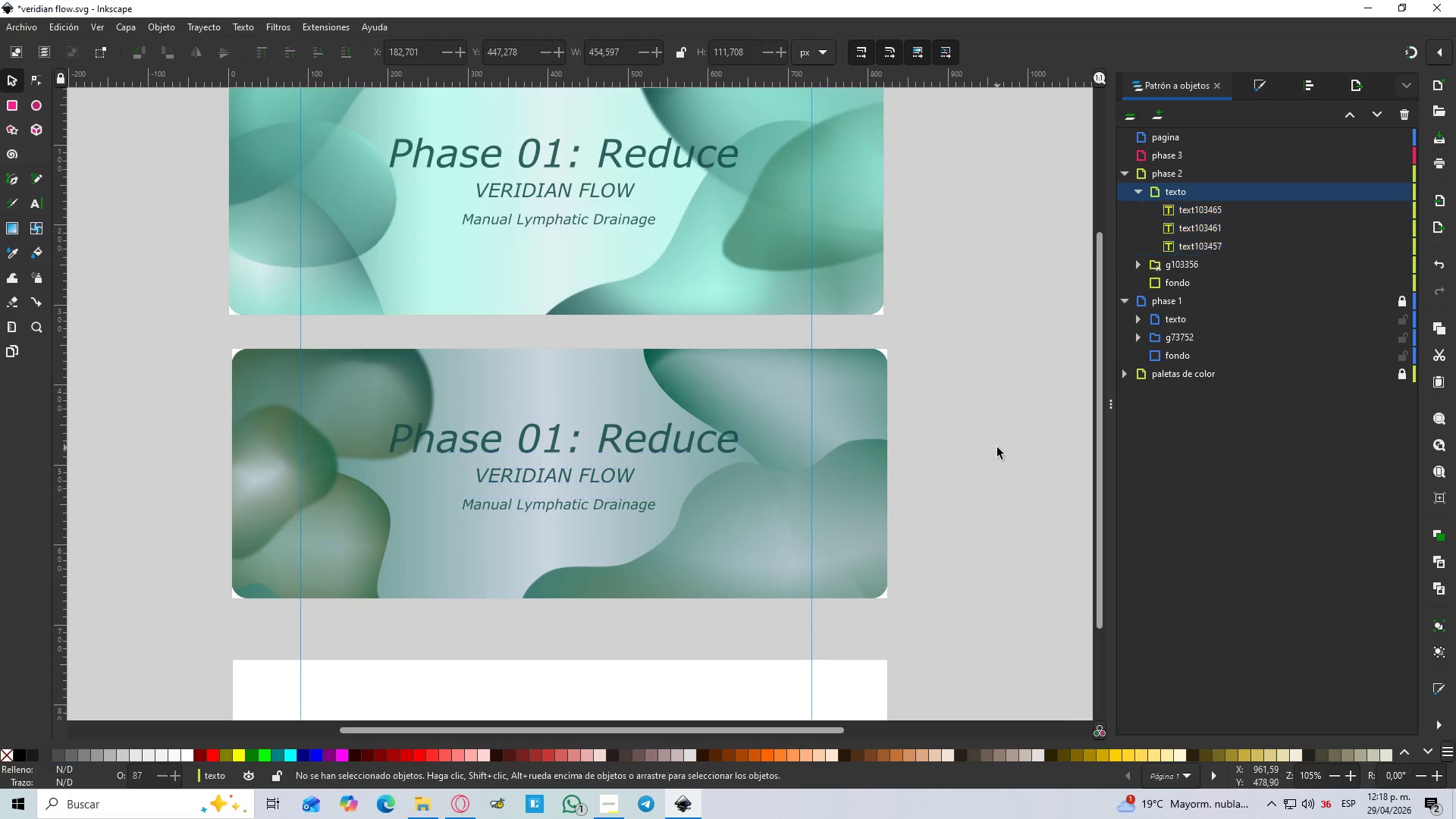 
hold_key(key=ControlLeft, duration=1.31)
scroll: coordinate [991, 436], scroll_direction: down, amount: 3.0
 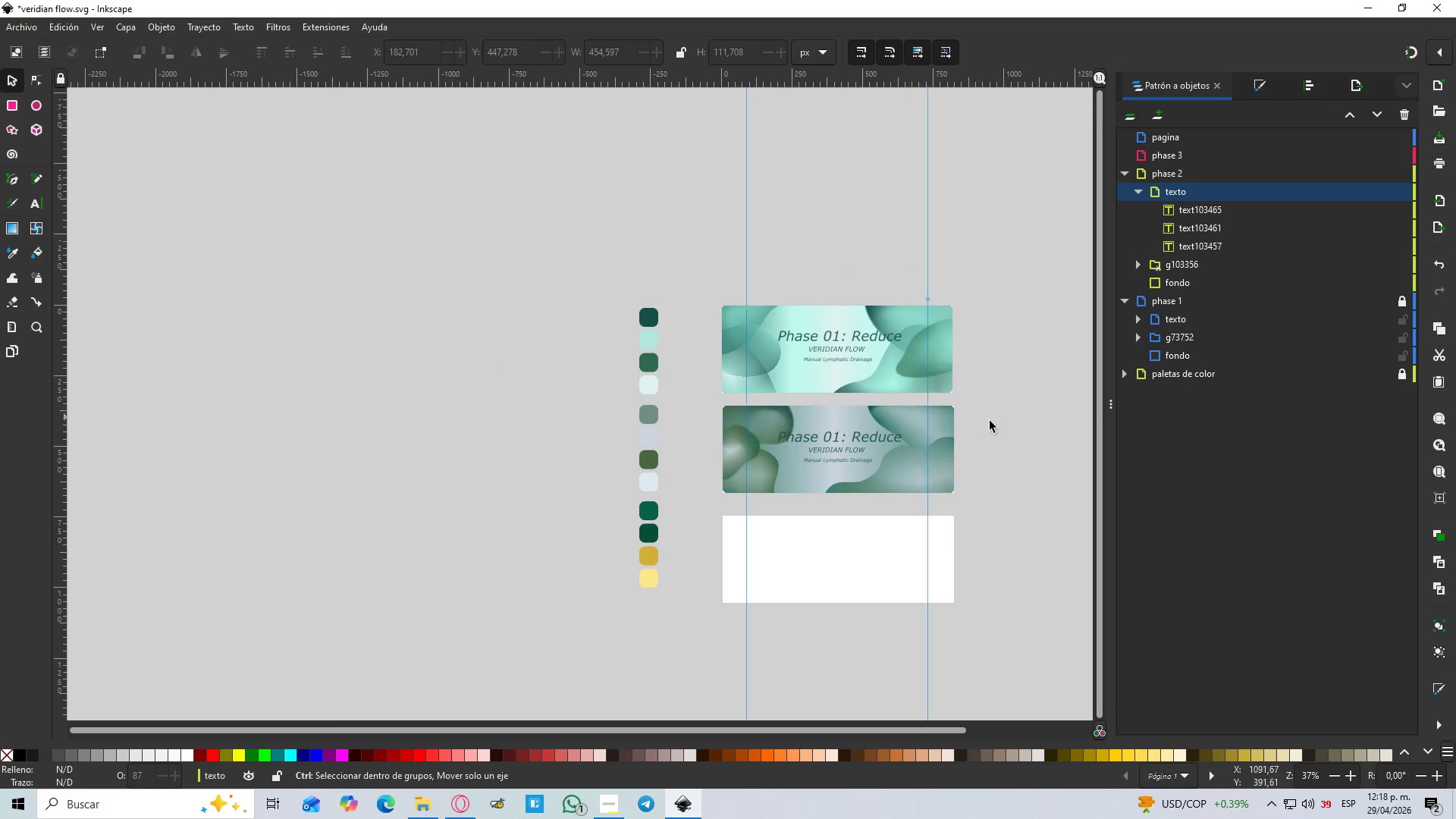 
scroll: coordinate [956, 453], scroll_direction: up, amount: 3.0
 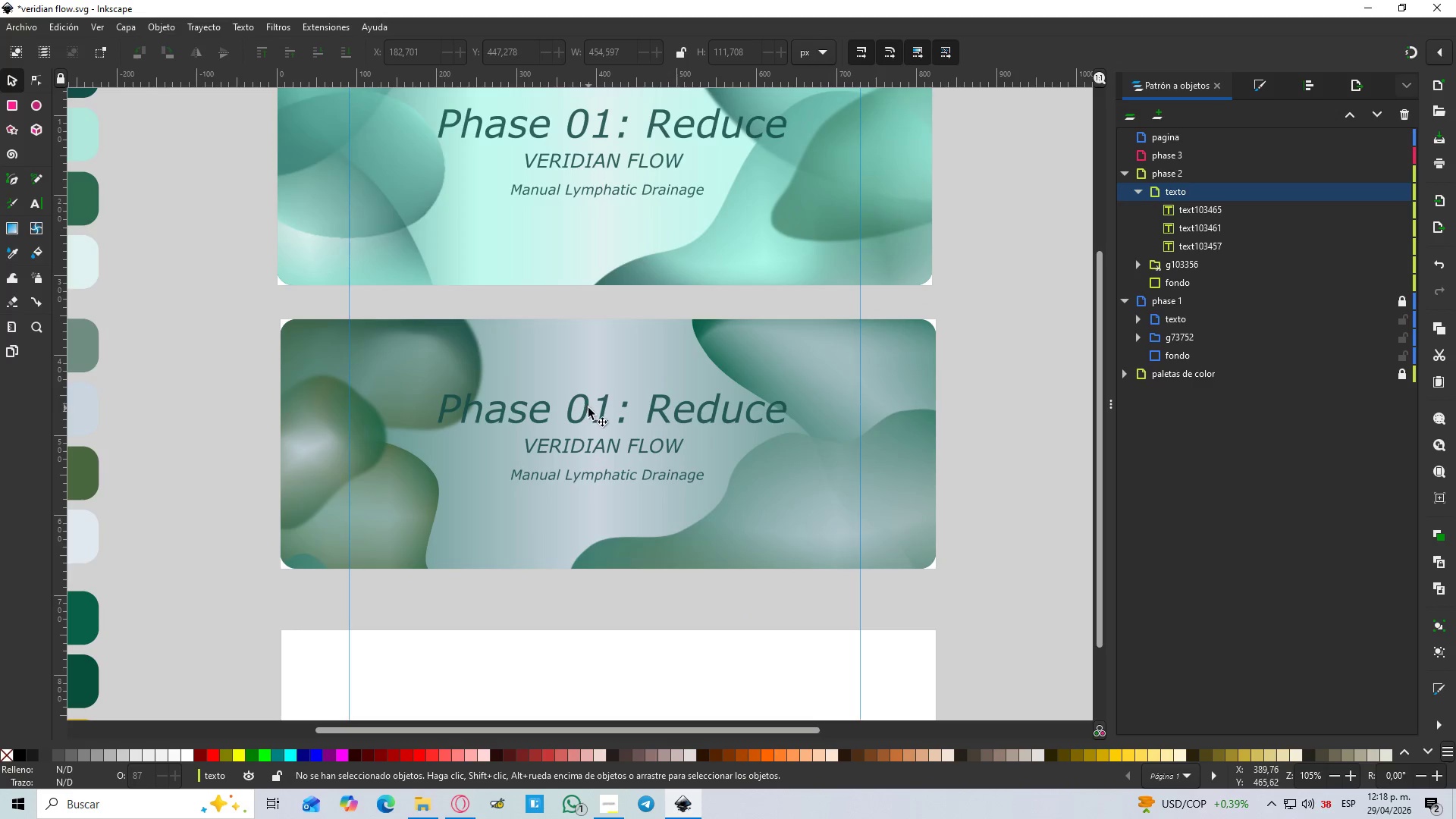 
double_click([588, 408])
 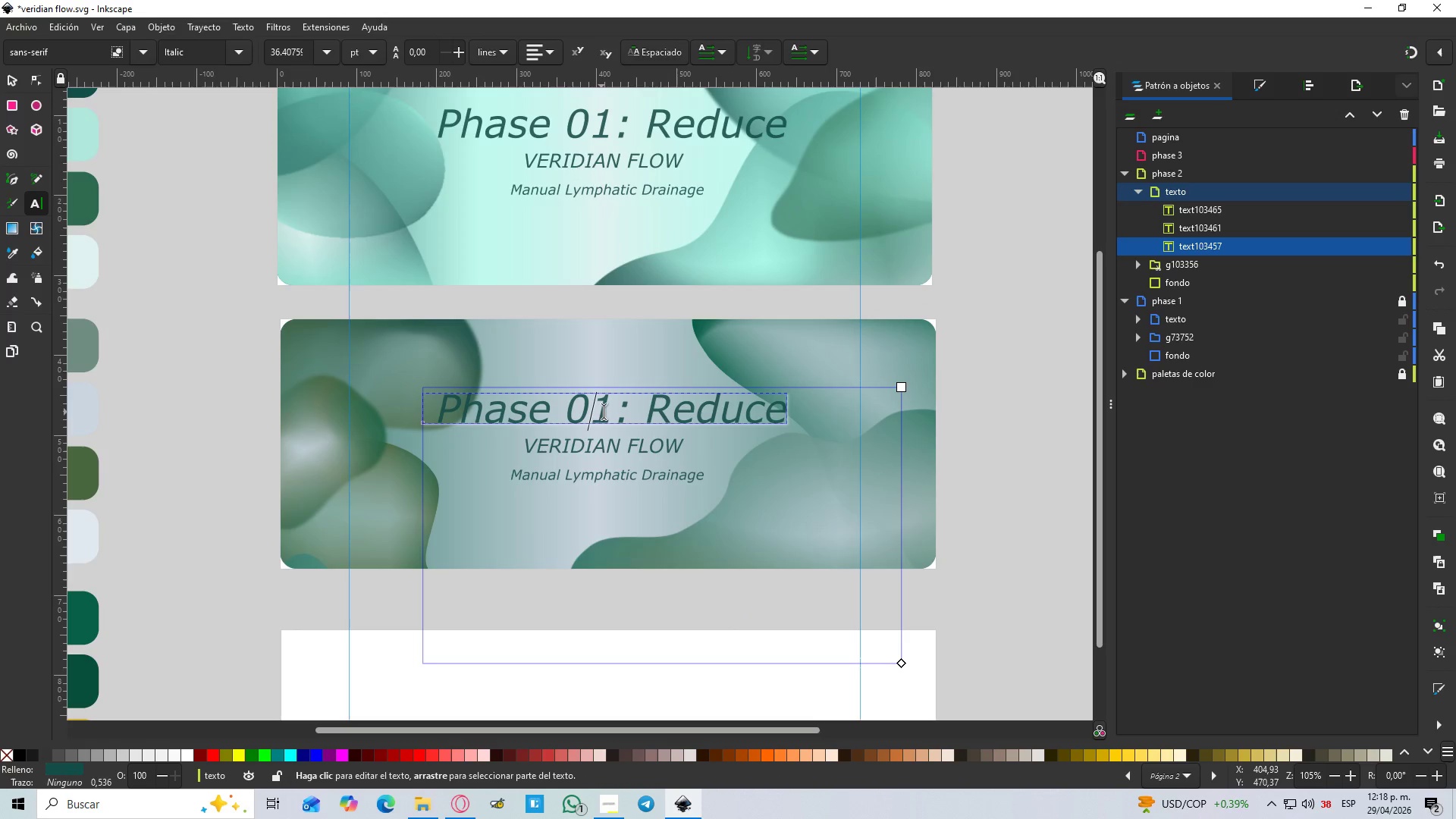 
left_click_drag(start_coordinate=[604, 412], to_coordinate=[595, 415])
 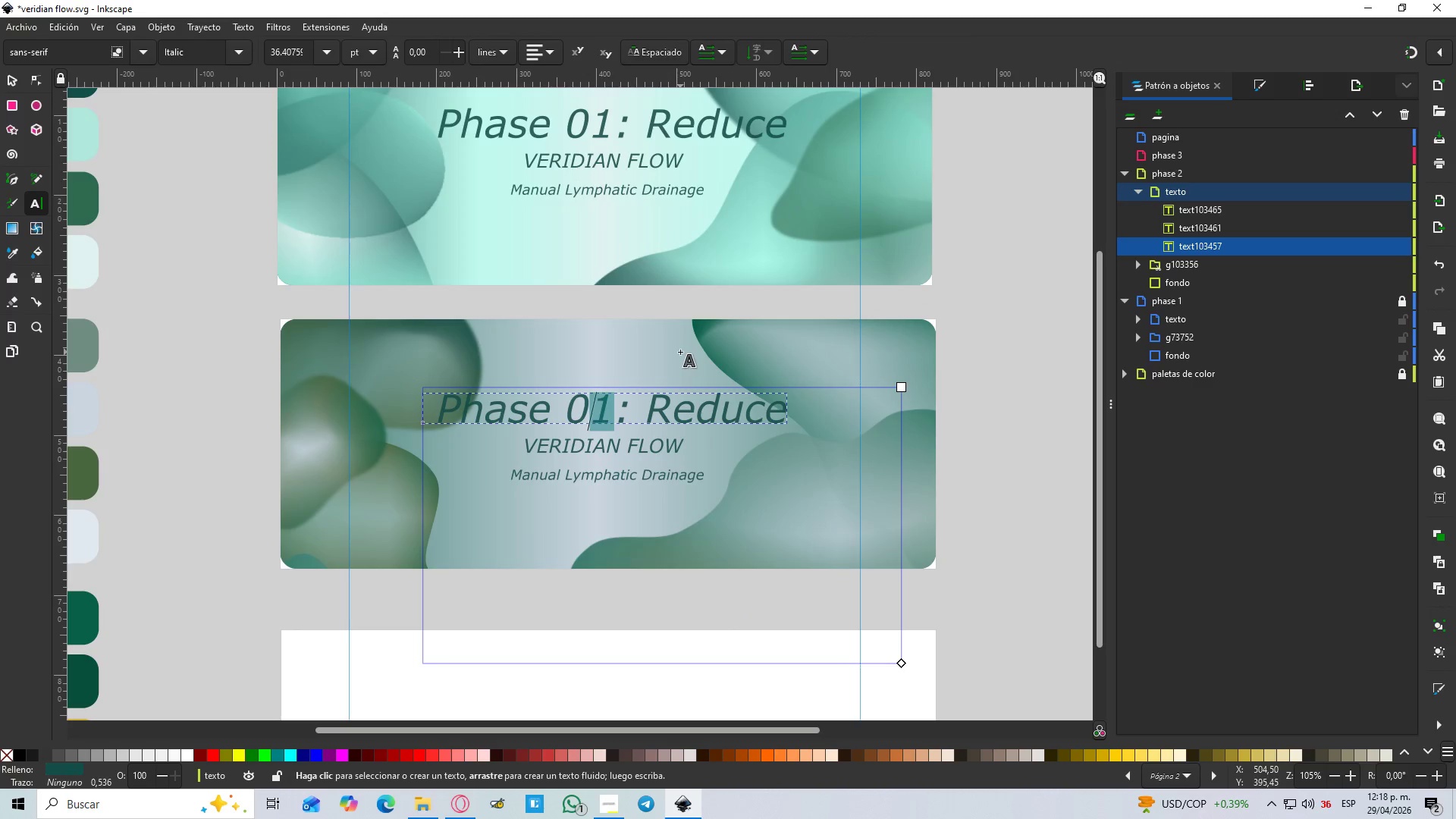 
key(2)
 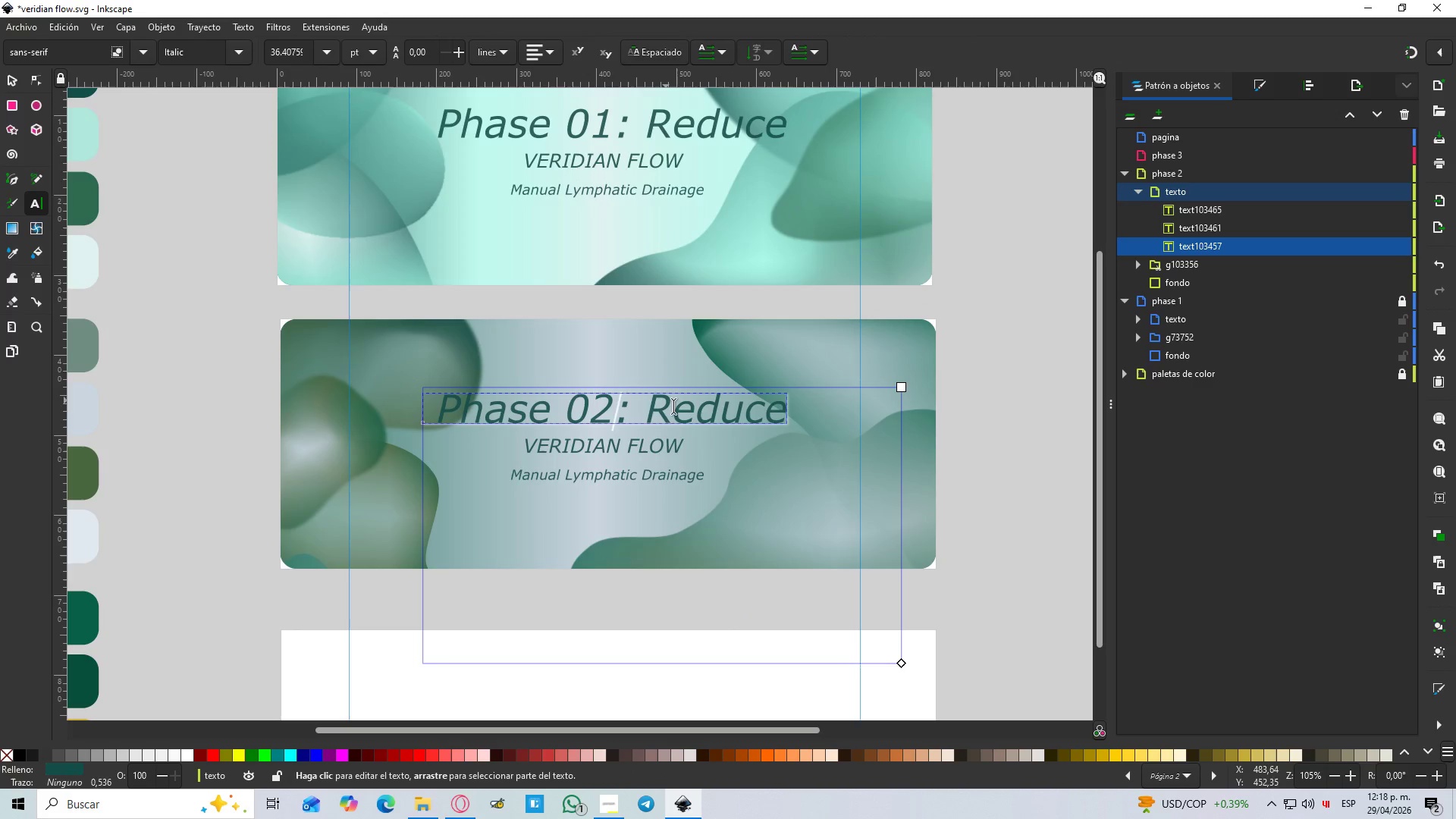 
left_click([678, 408])
 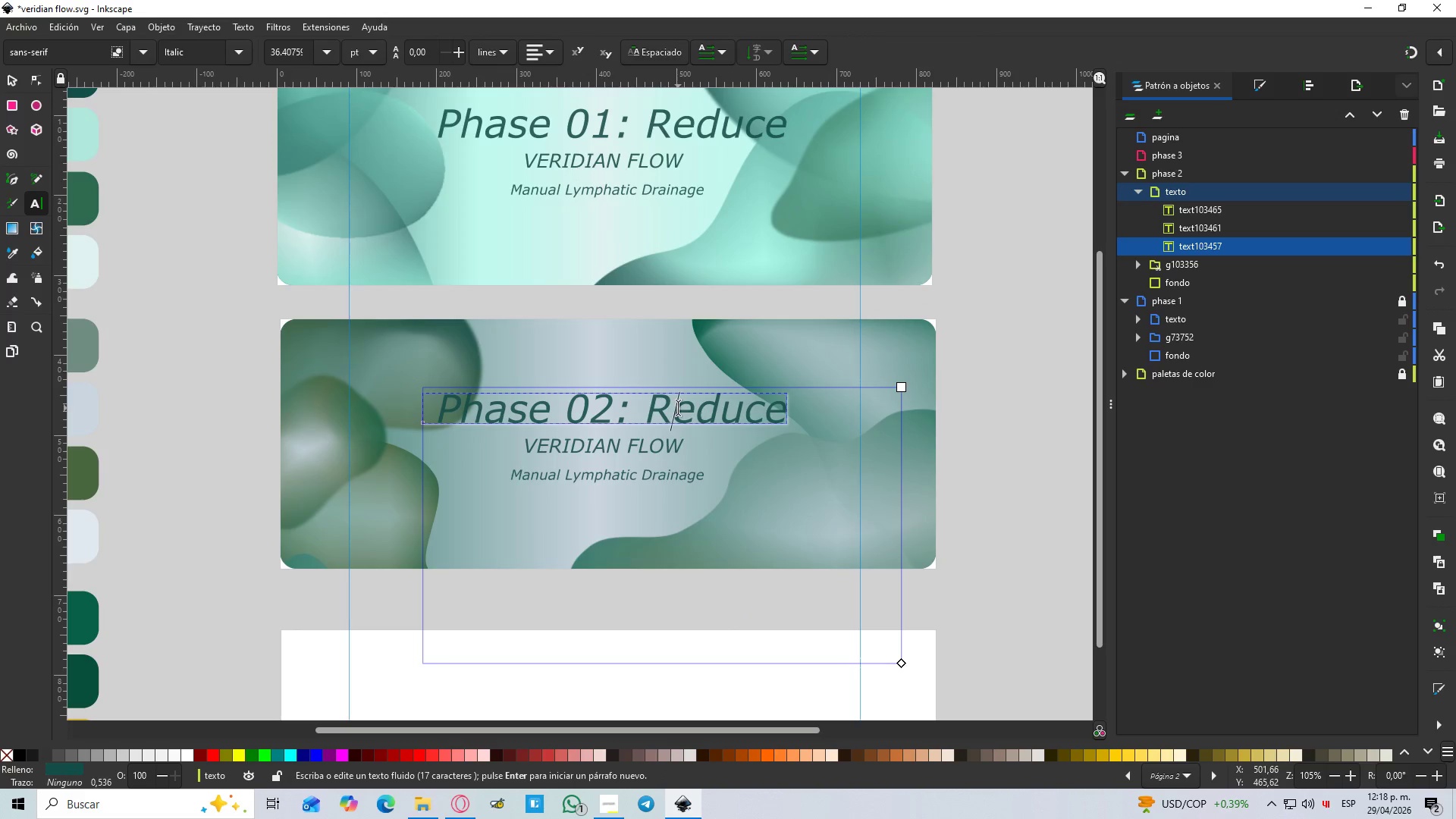 
key(Alt+AltLeft)
 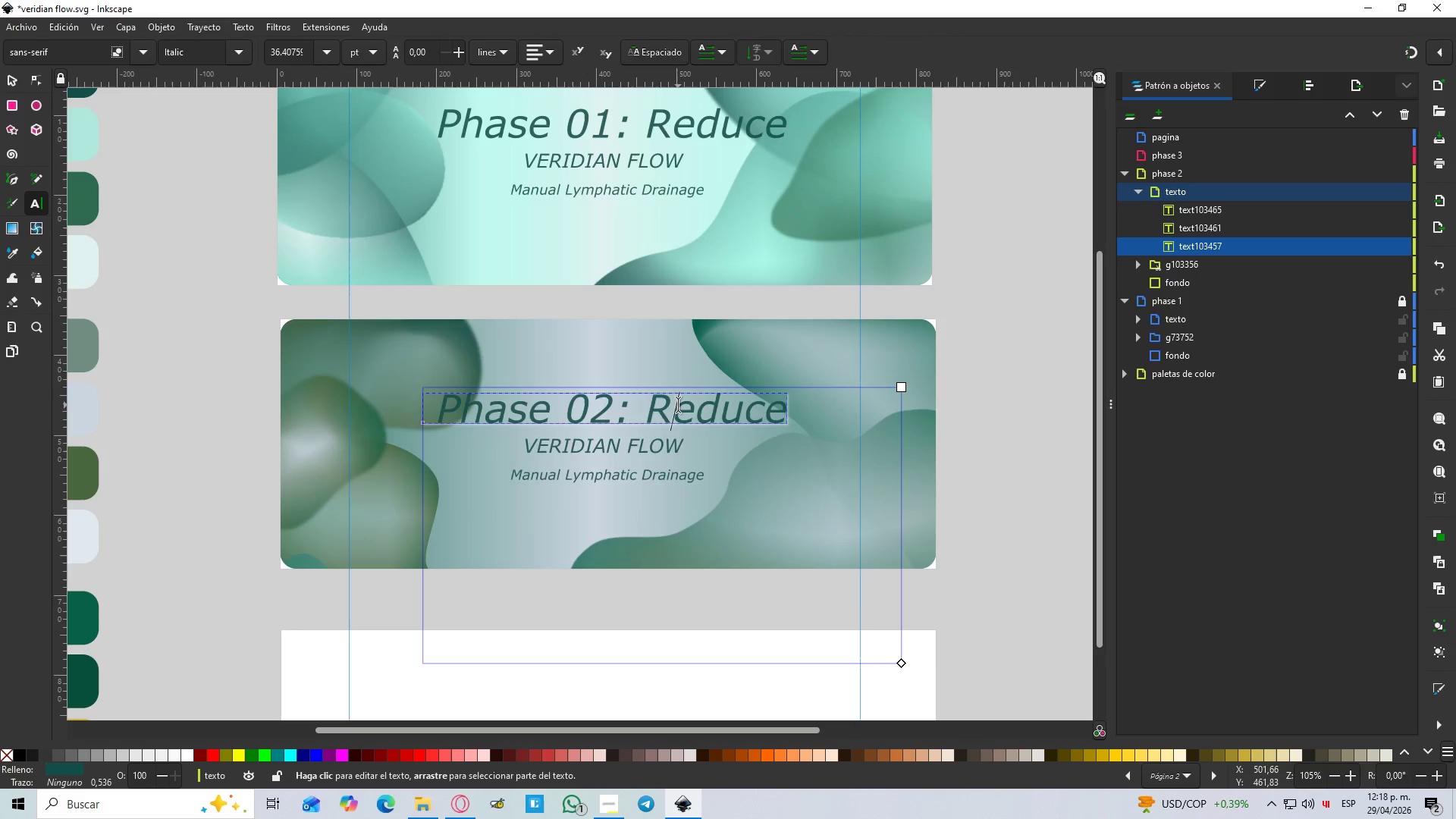 
key(Alt+Tab)